 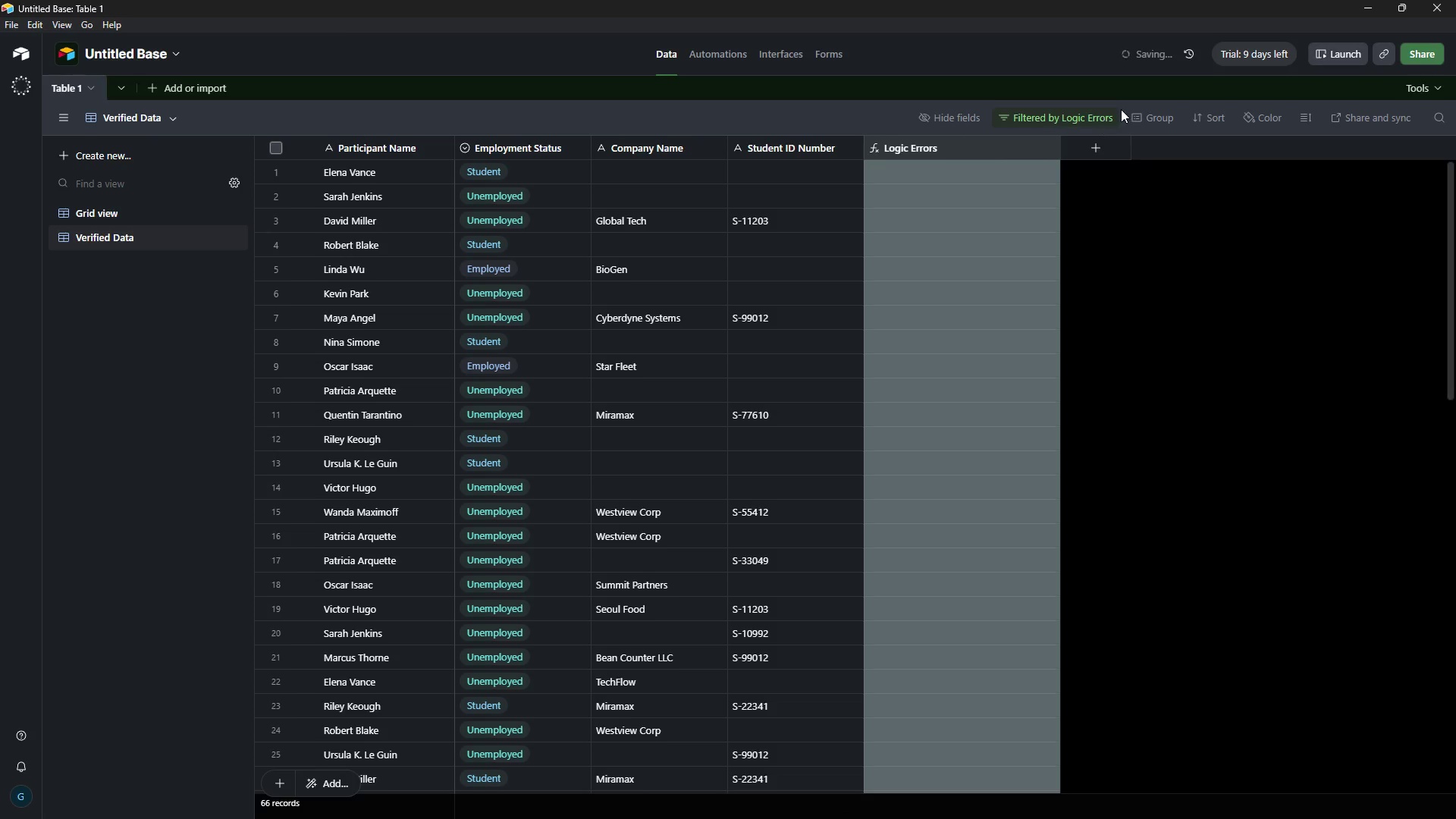 
left_click([1097, 121])
 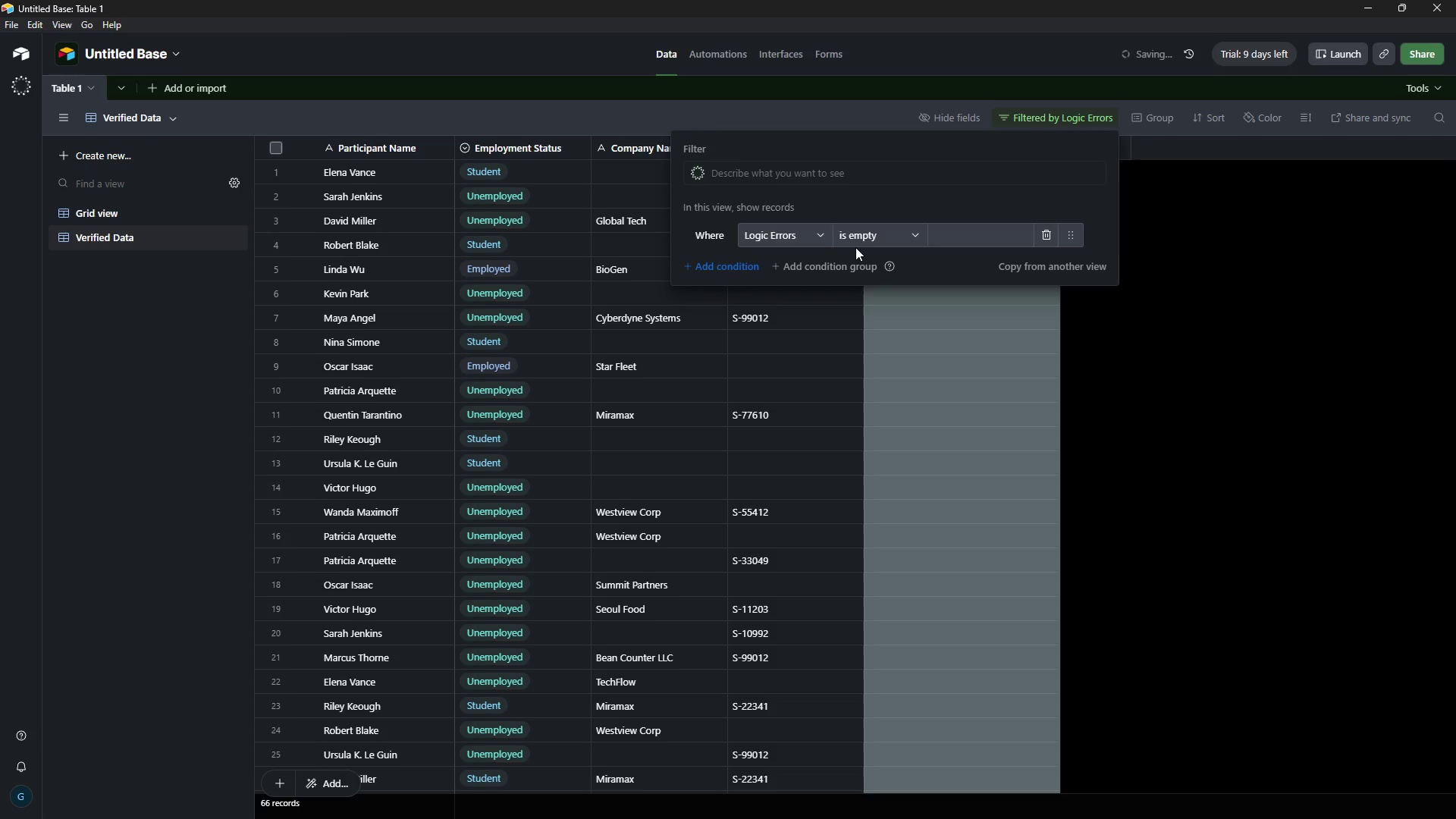 
left_click([896, 236])
 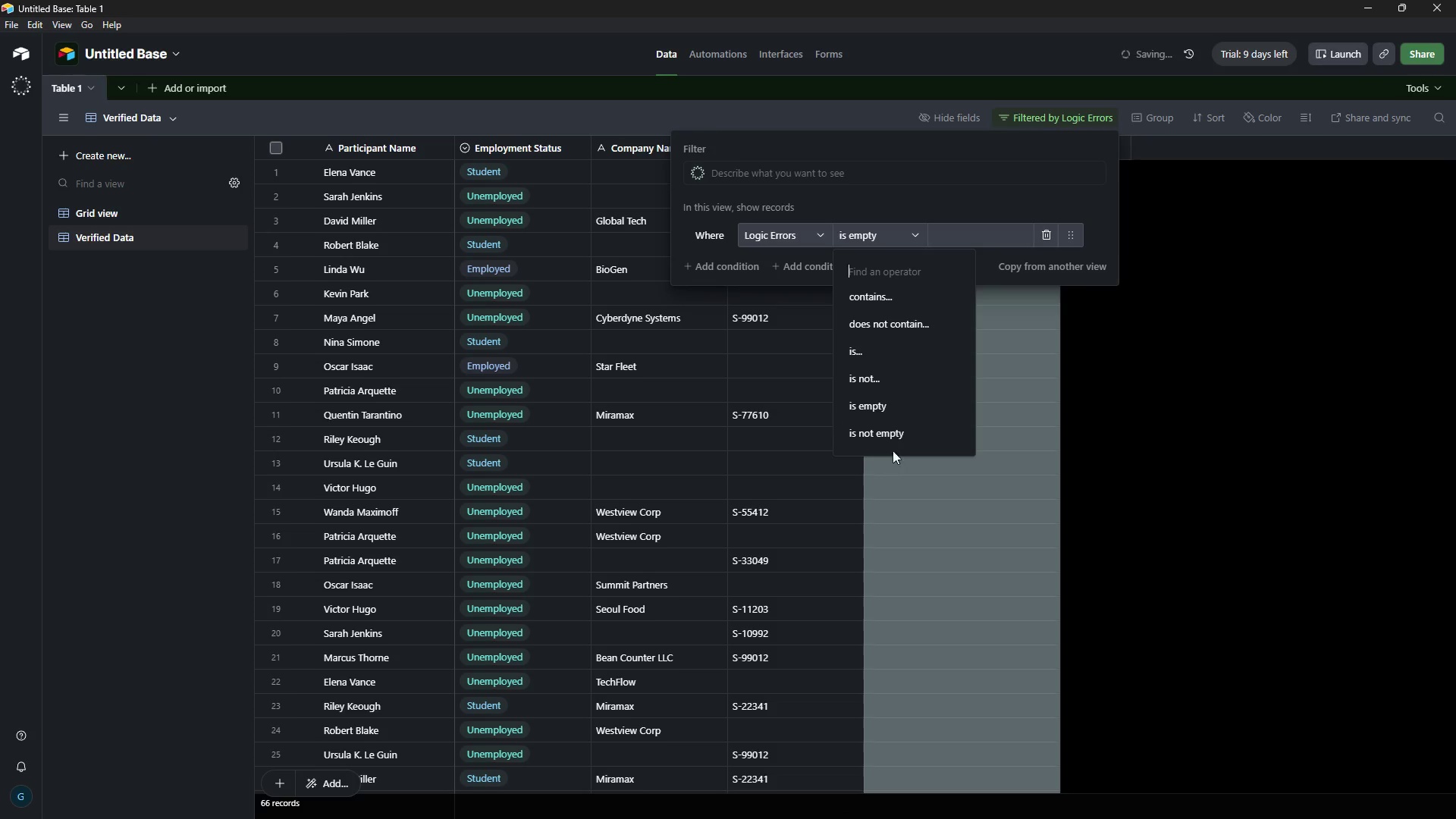 
left_click([899, 439])
 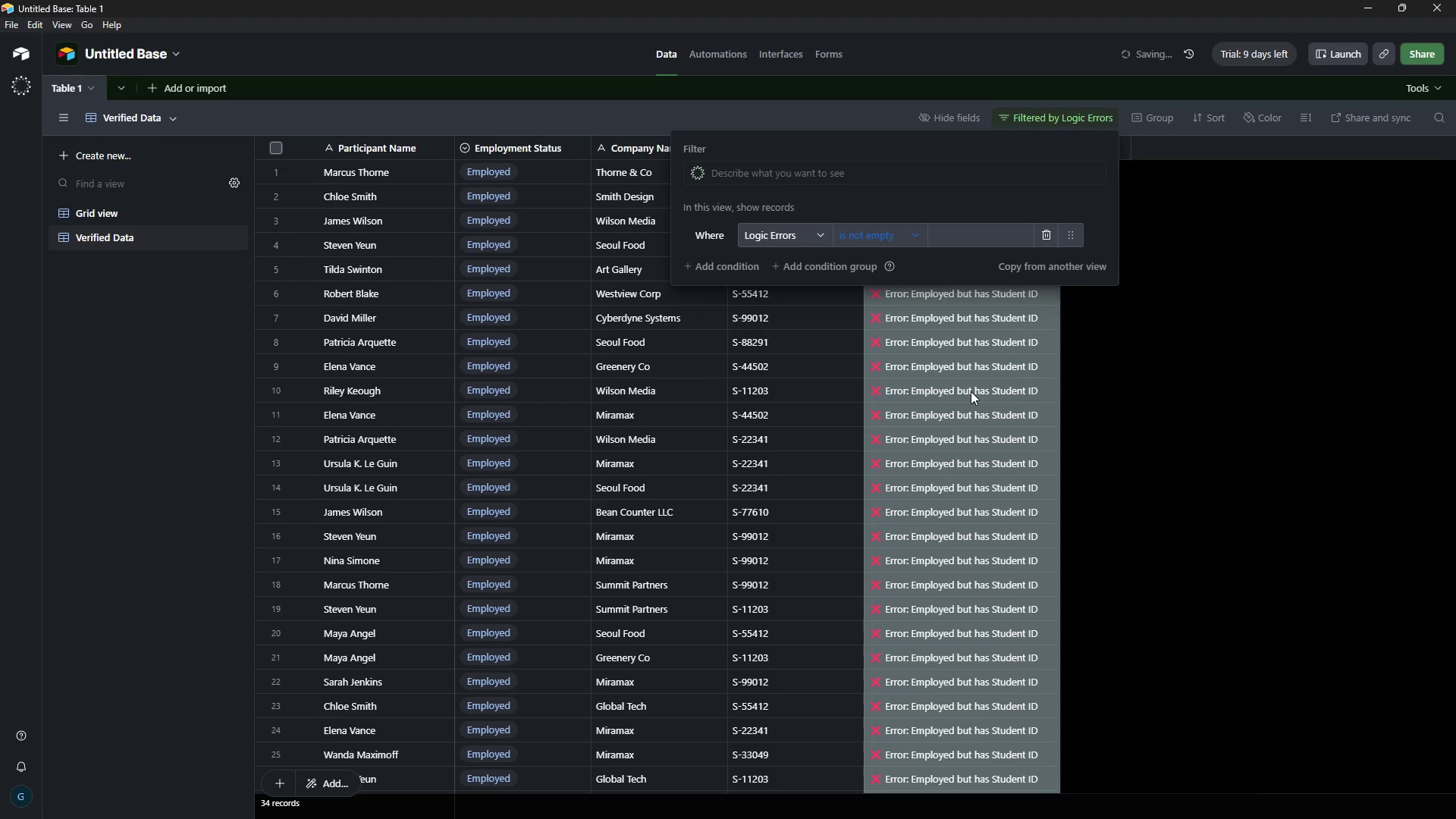 
scroll: coordinate [972, 379], scroll_direction: up, amount: 5.0
 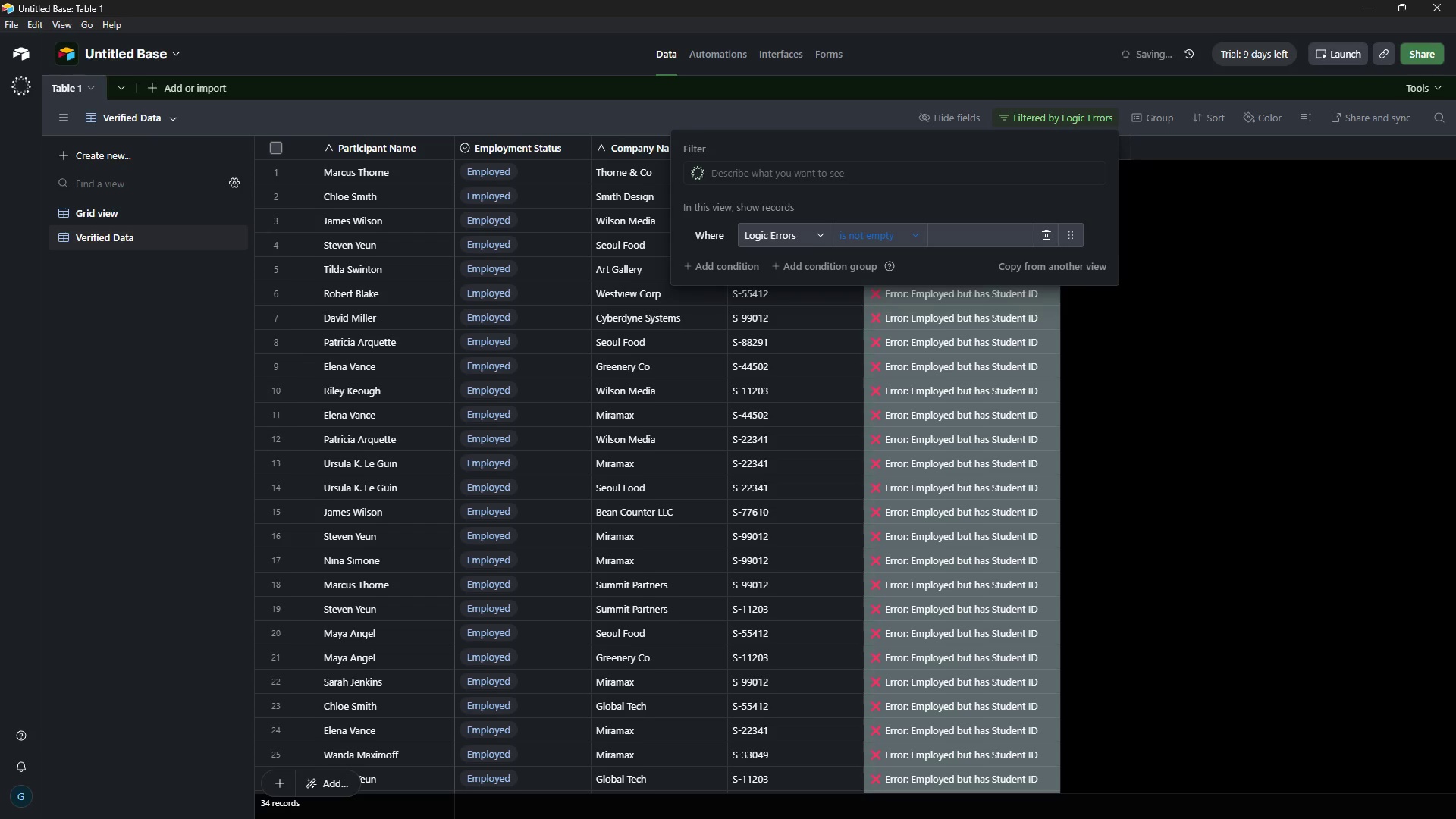 
left_click([1334, 252])
 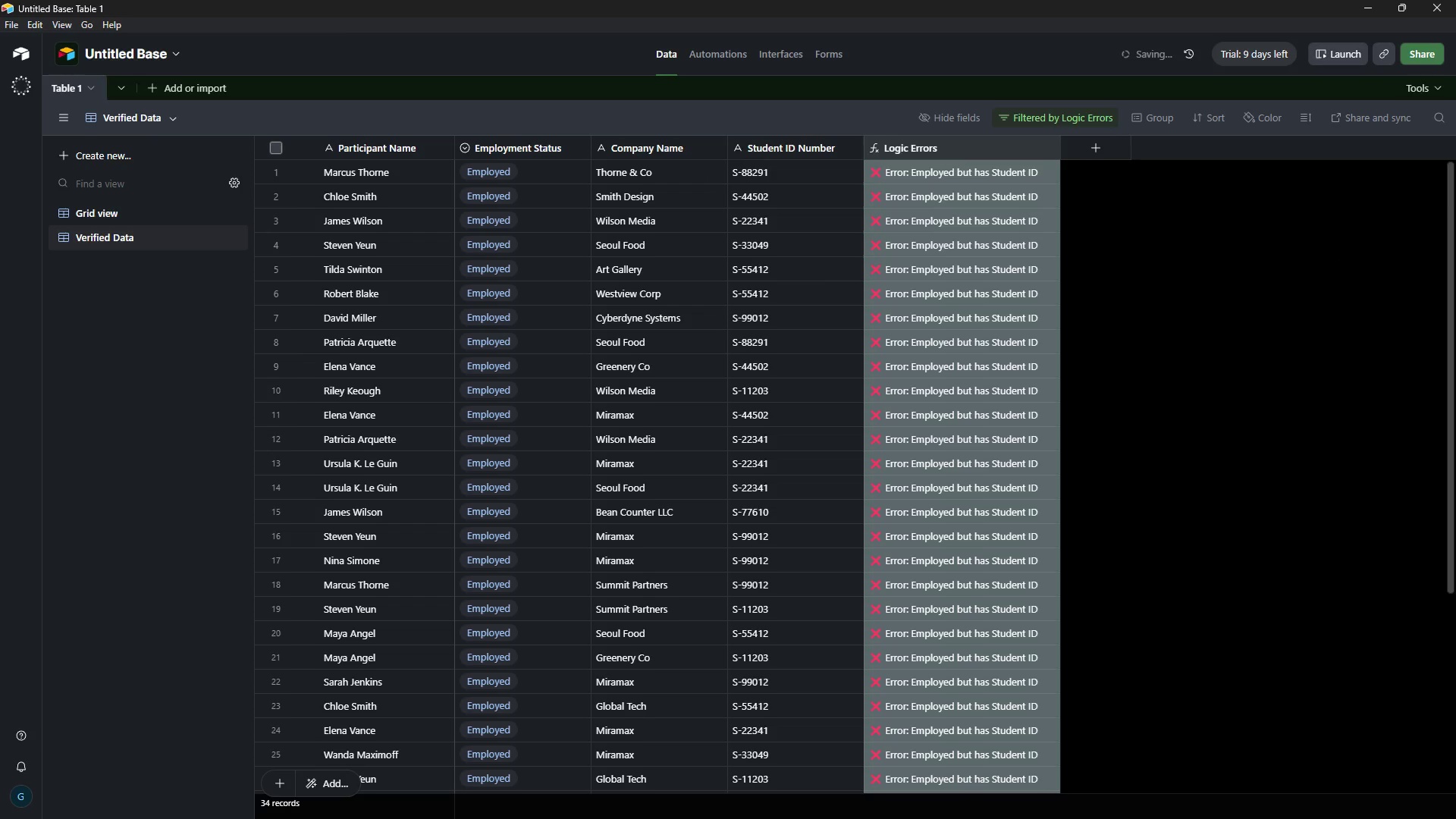 
left_click_drag(start_coordinate=[1452, 224], to_coordinate=[1455, 48])
 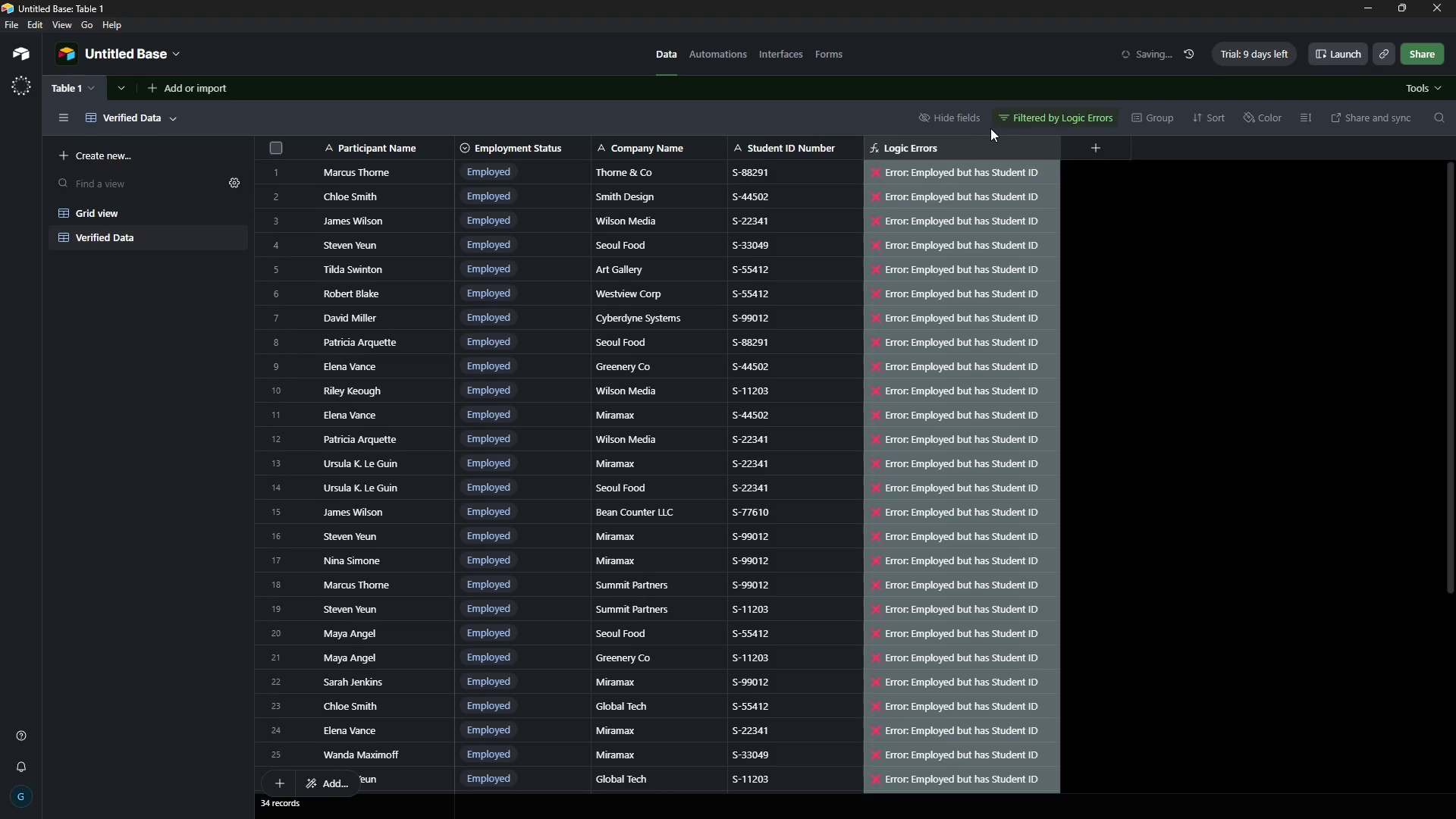 
left_click([1013, 114])
 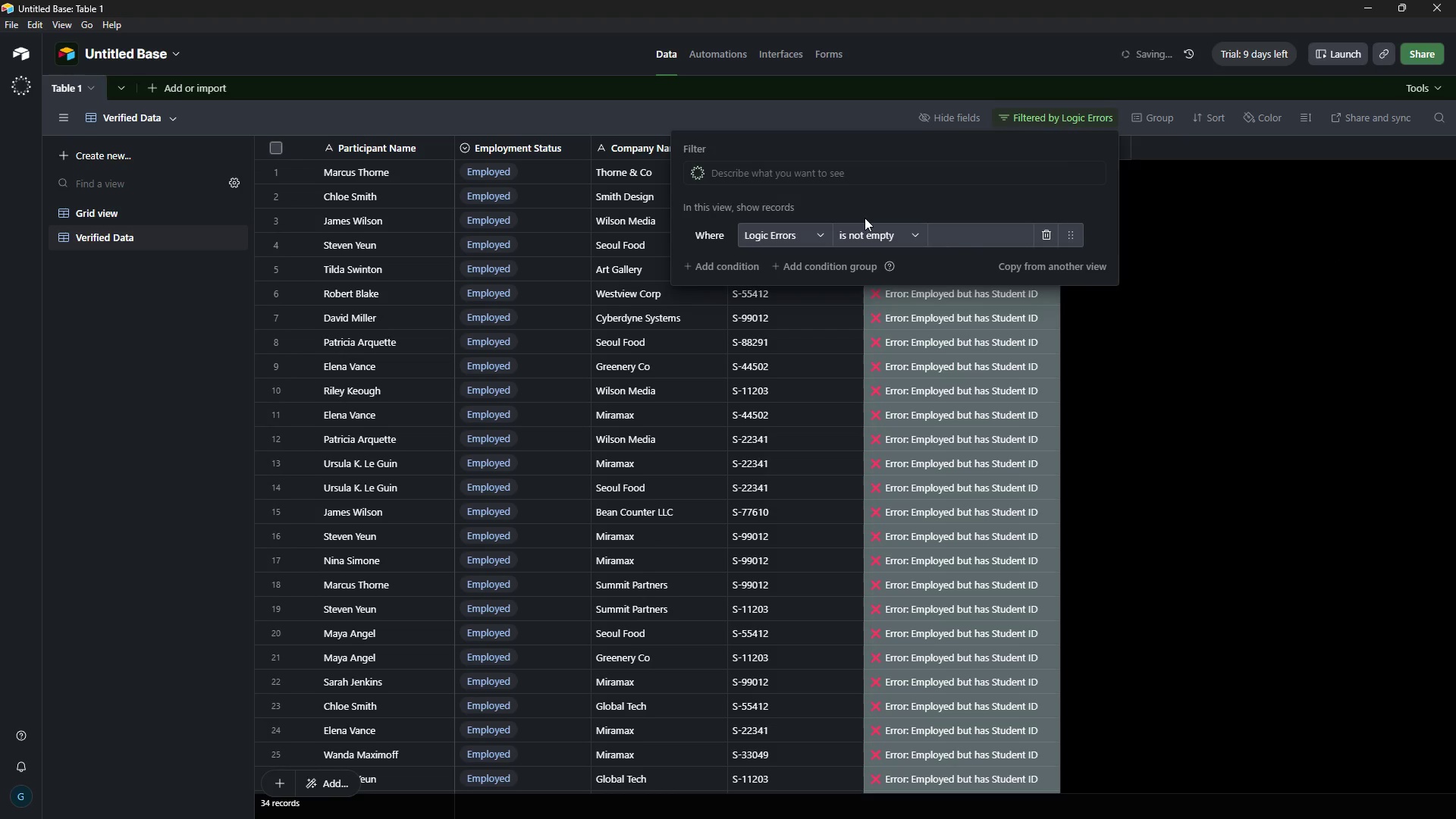 
double_click([864, 231])
 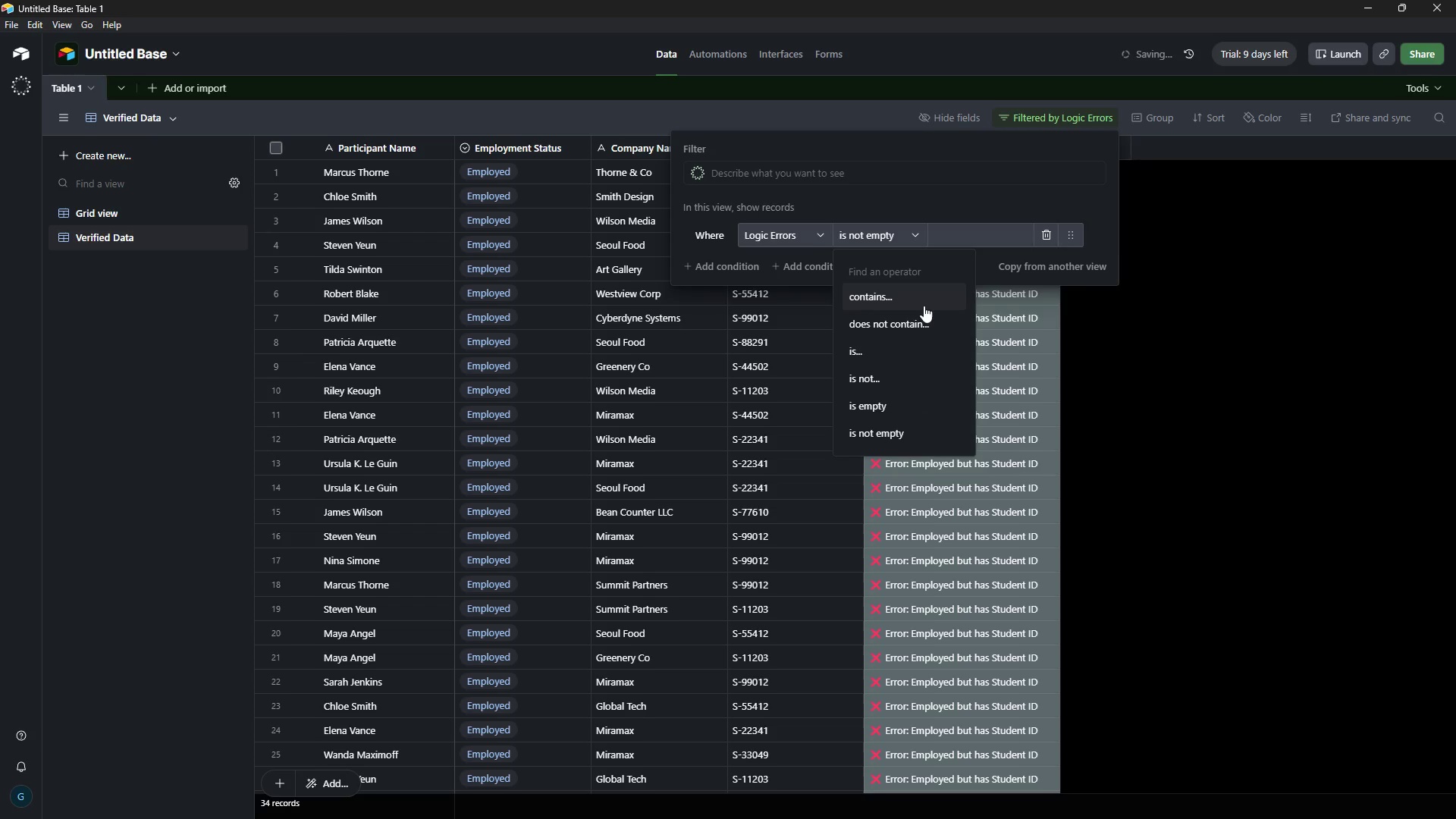 
left_click([915, 327])
 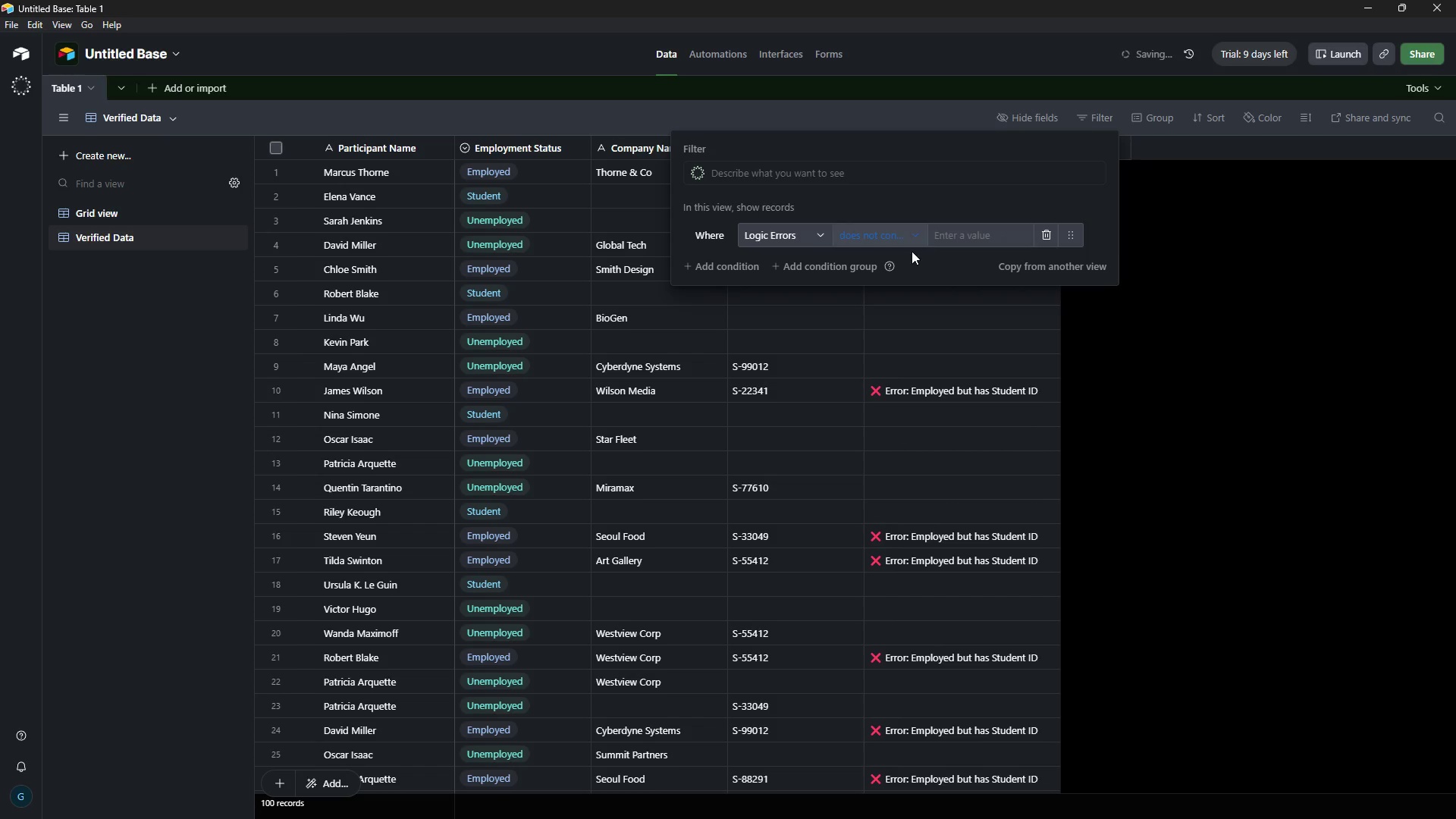 
wait(5.72)
 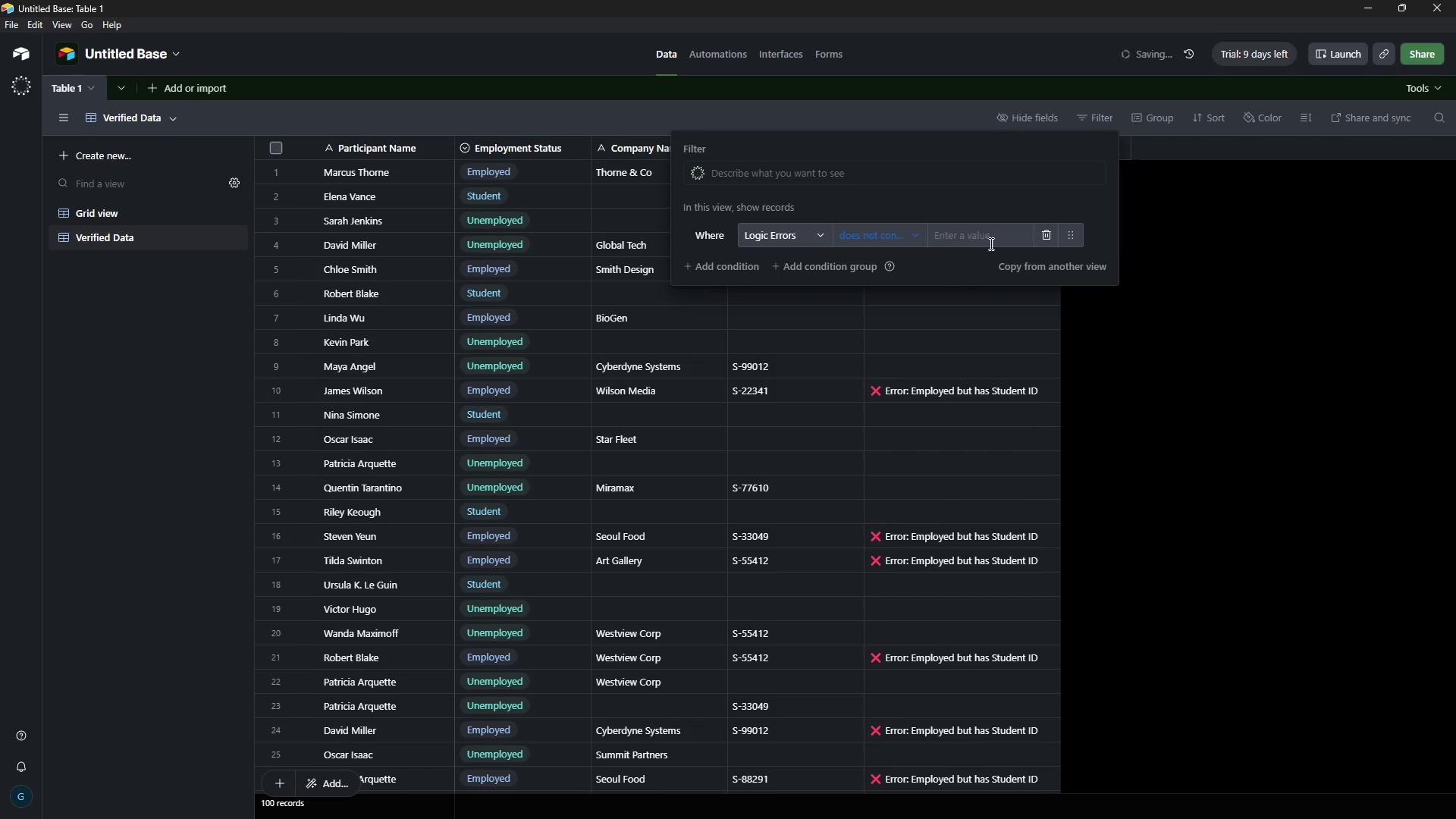 
left_click([963, 237])
 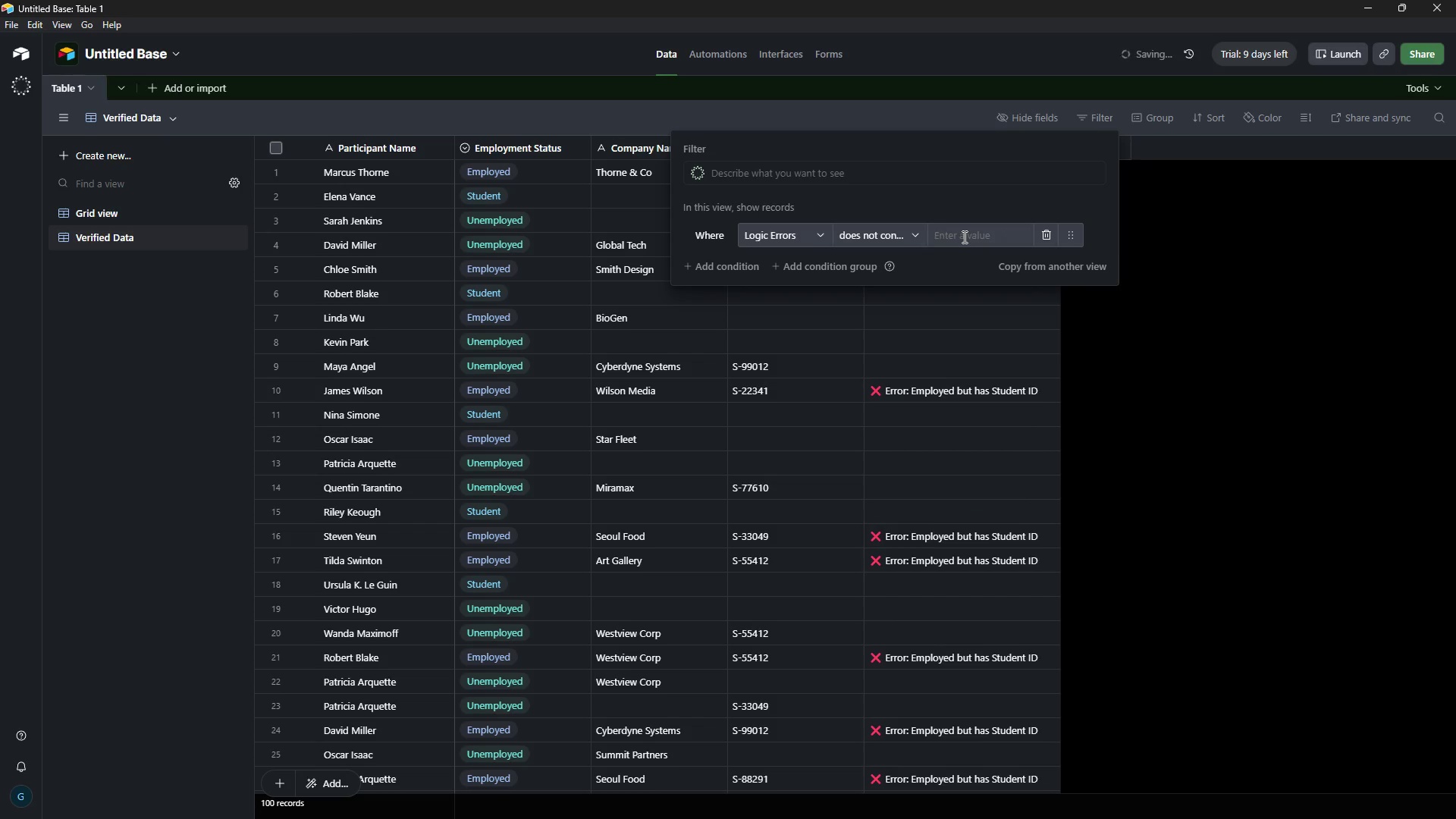 
type(ERR)
key(Backspace)
key(Backspace)
type(rror)
 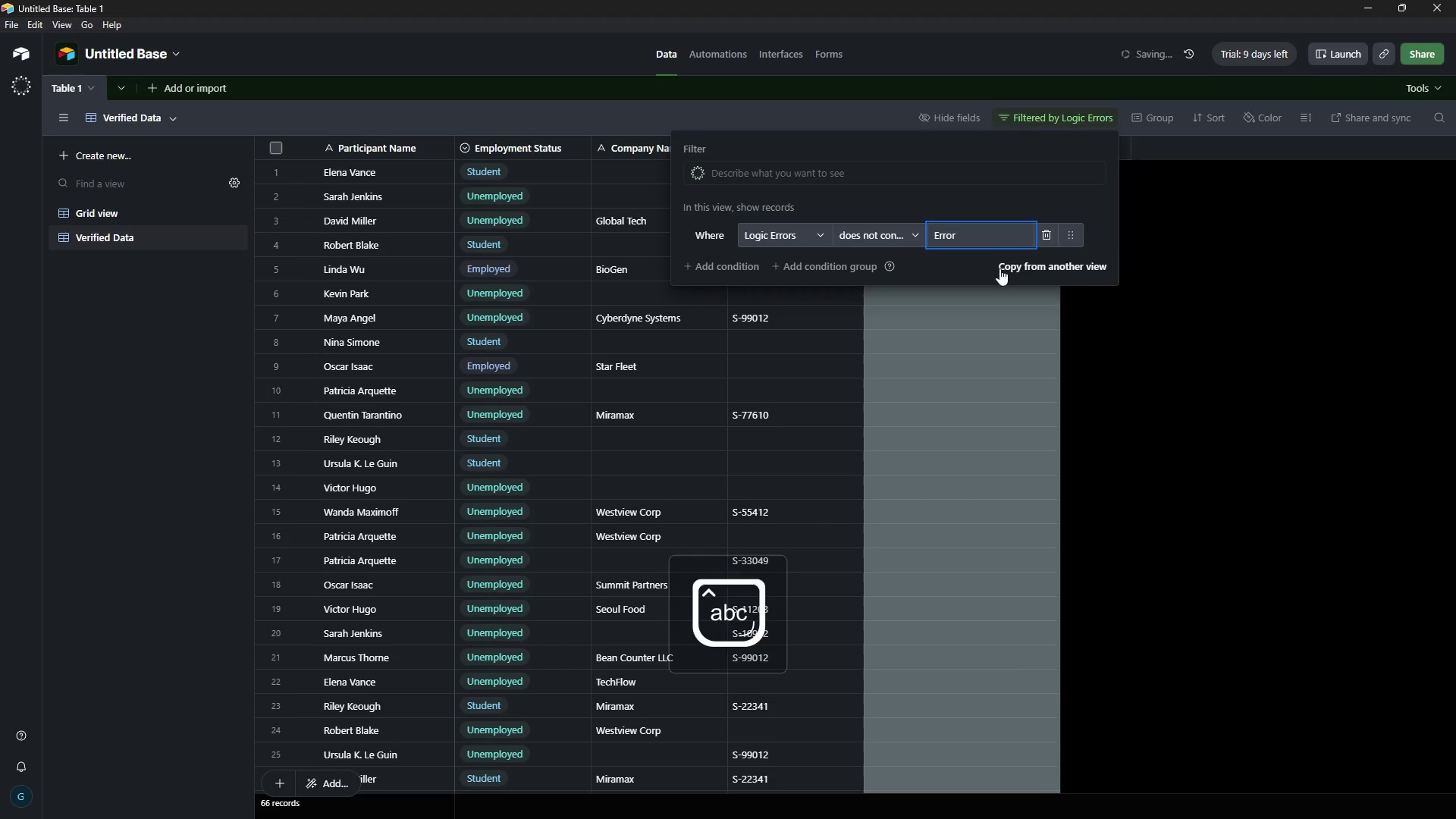 
scroll: coordinate [1156, 361], scroll_direction: down, amount: 23.0
 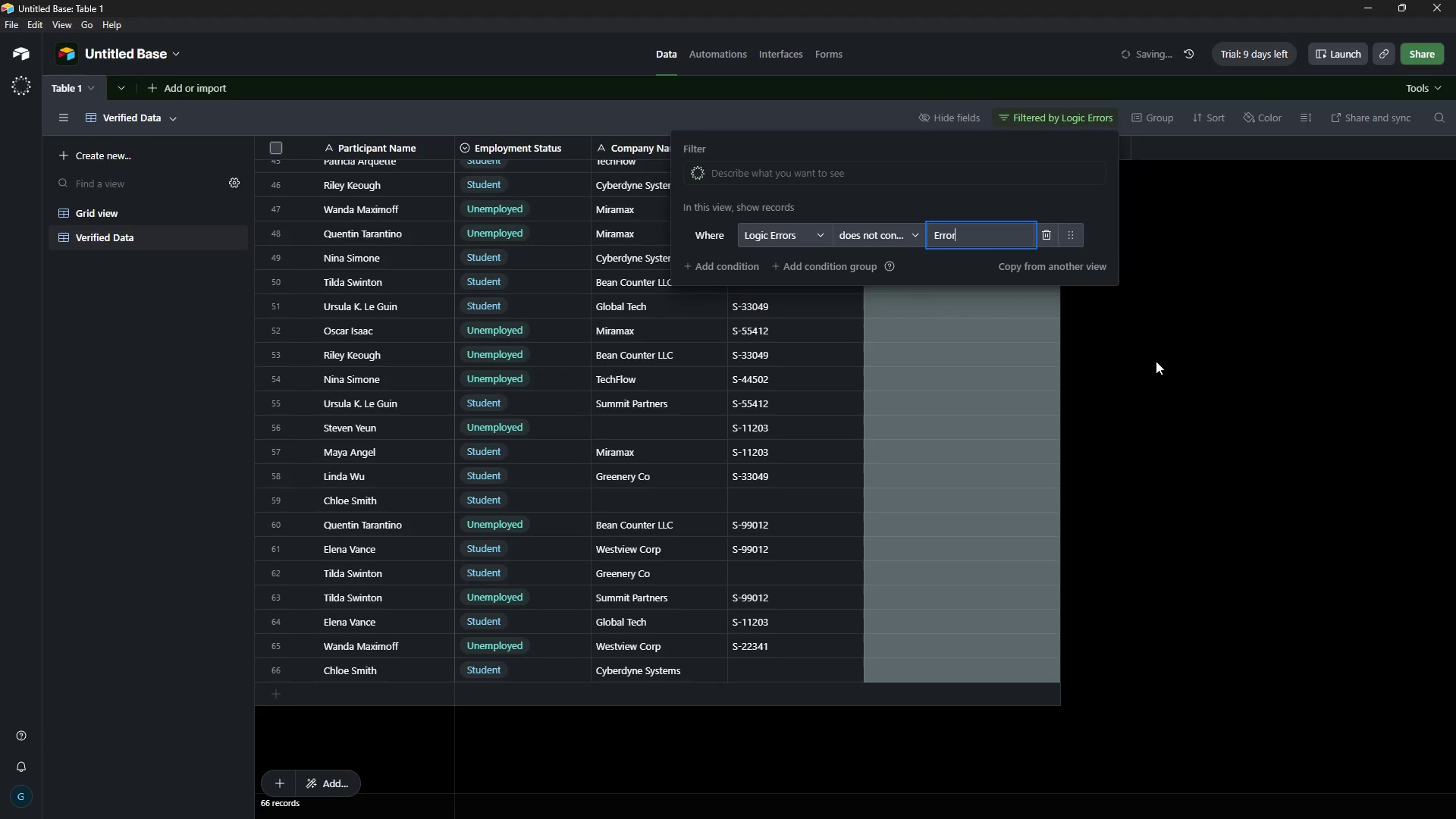 
scroll: coordinate [1098, 340], scroll_direction: up, amount: 16.0
 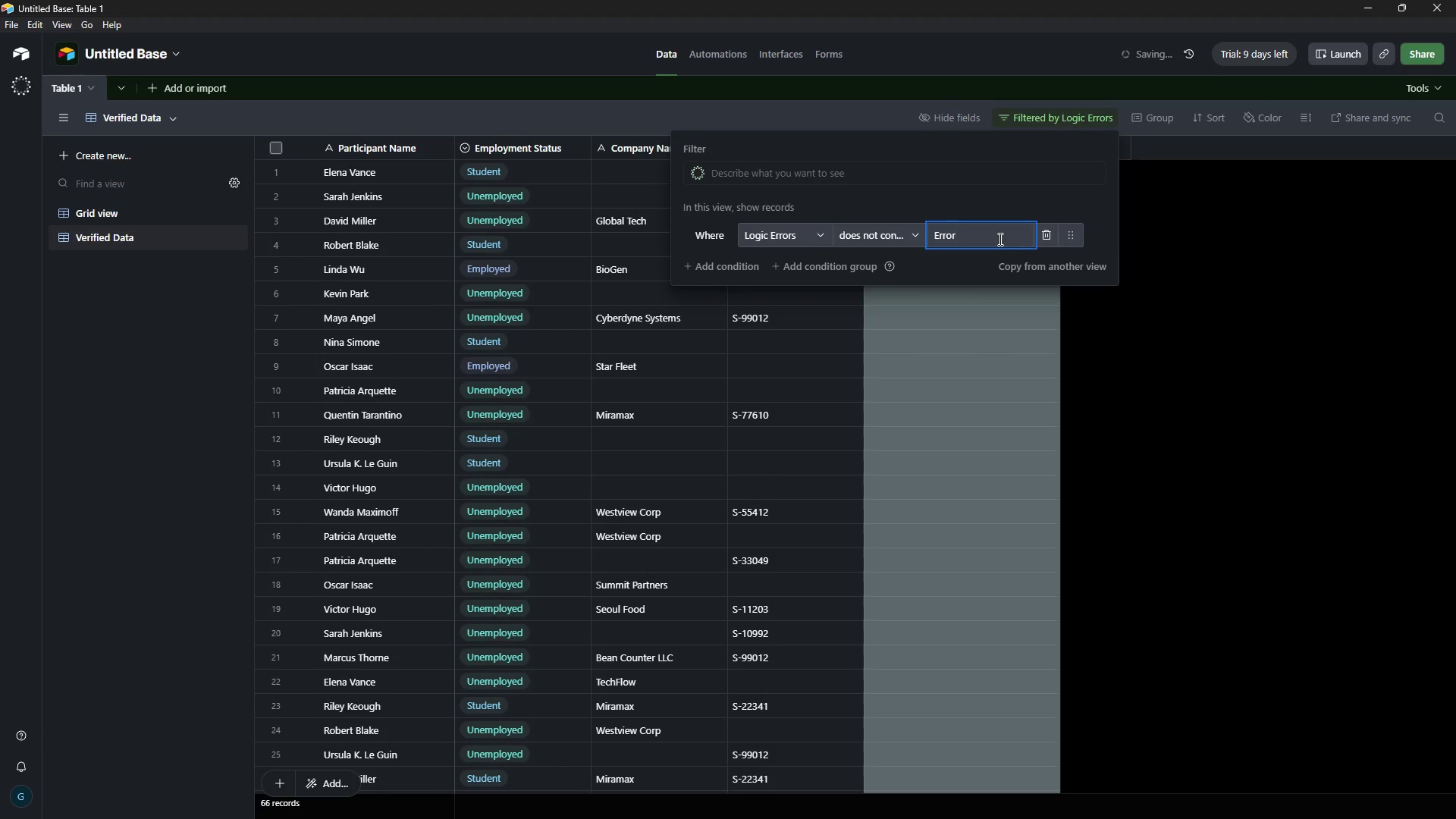 
hold_key(key=Backspace, duration=1.05)
 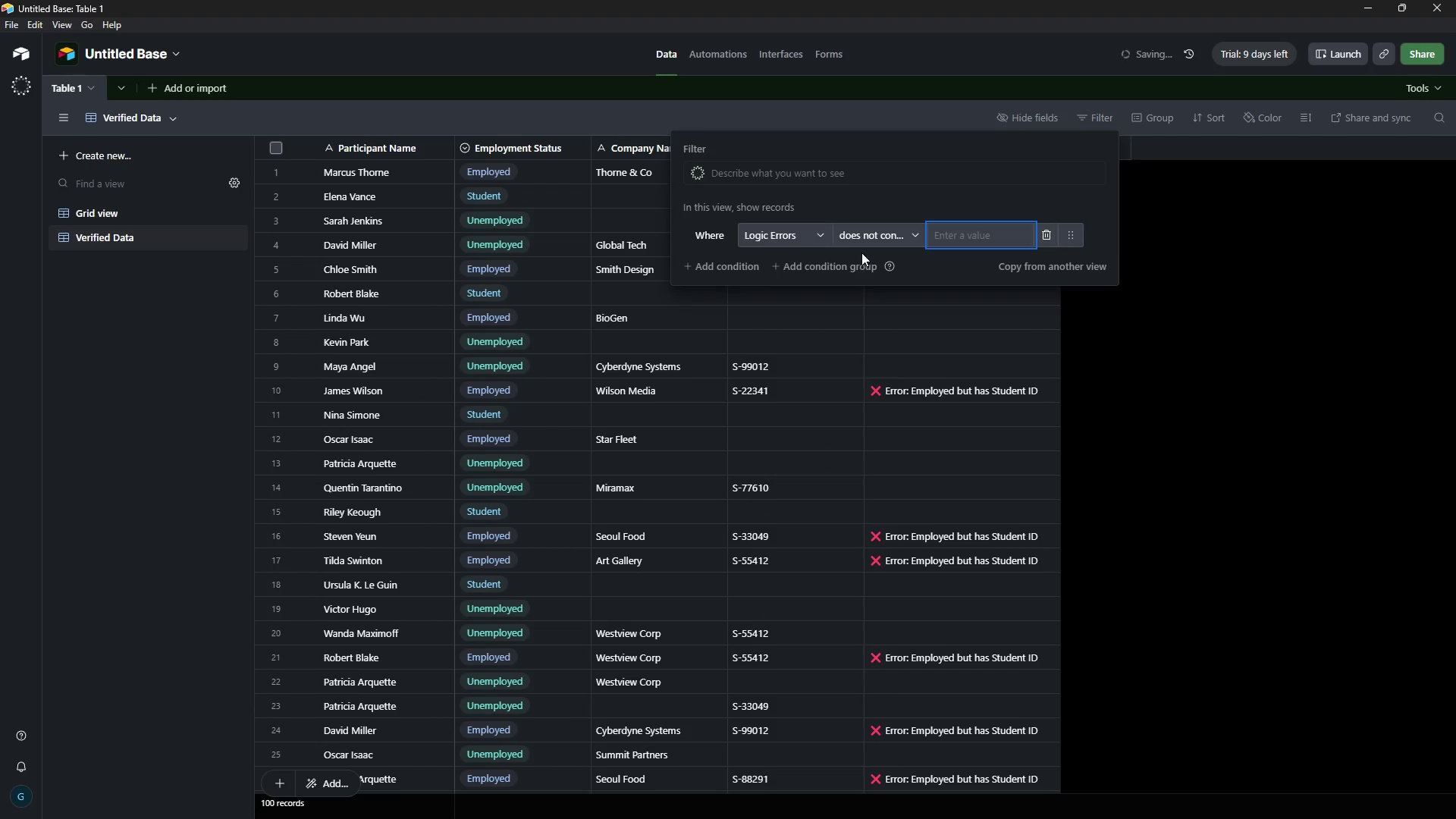 
left_click([871, 233])
 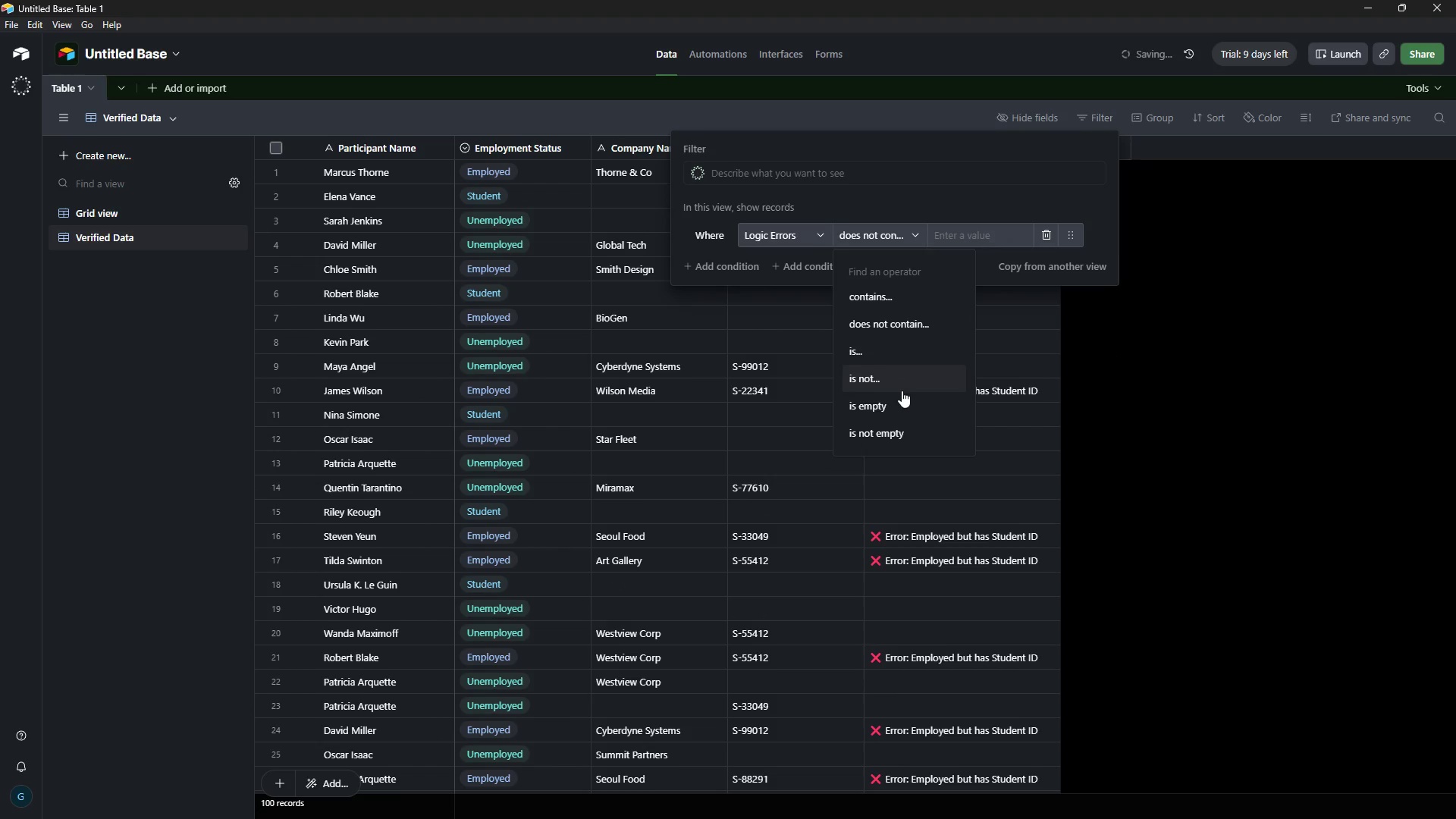 
left_click([902, 400])
 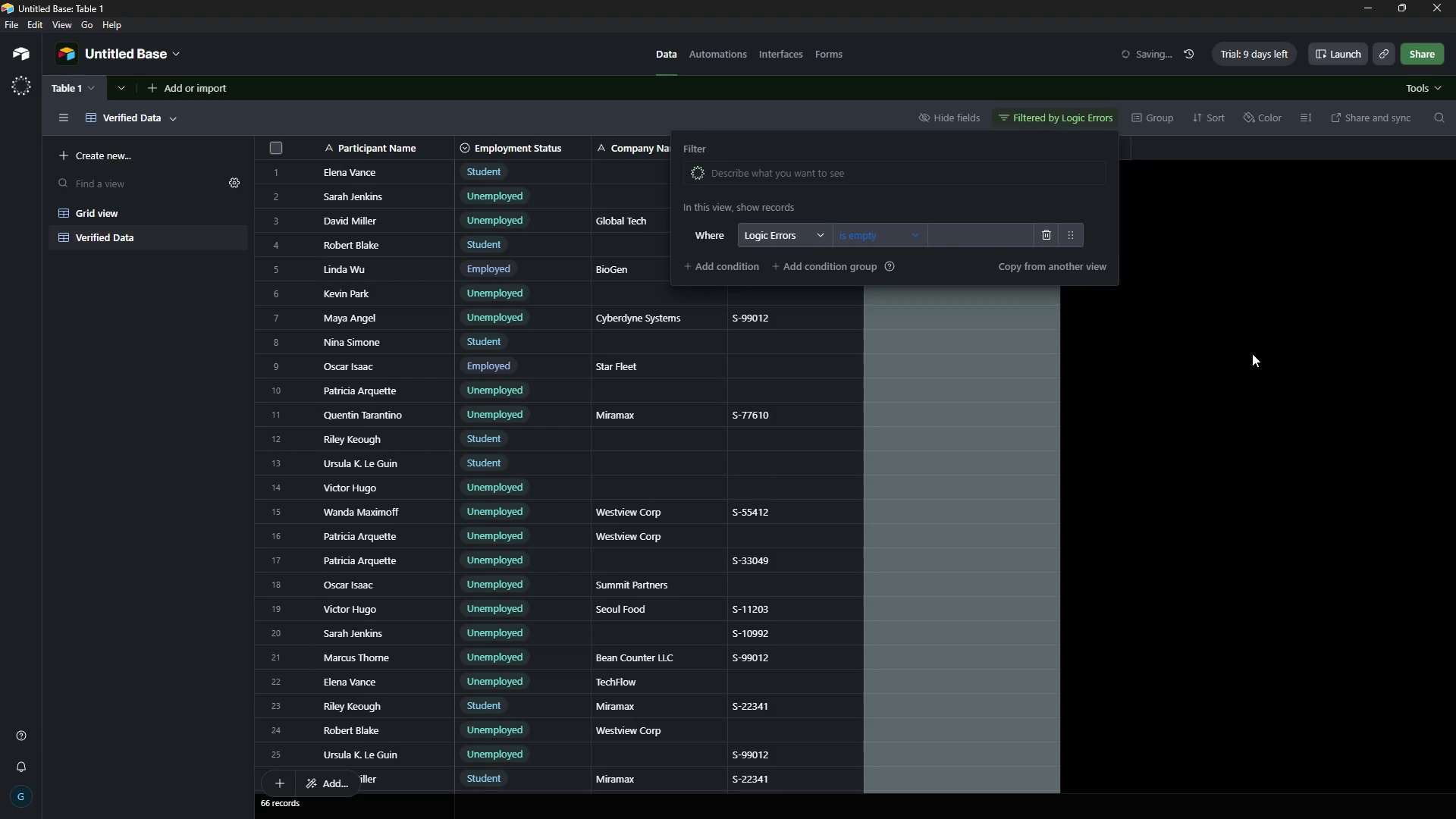 
scroll: coordinate [878, 267], scroll_direction: down, amount: 6.0
 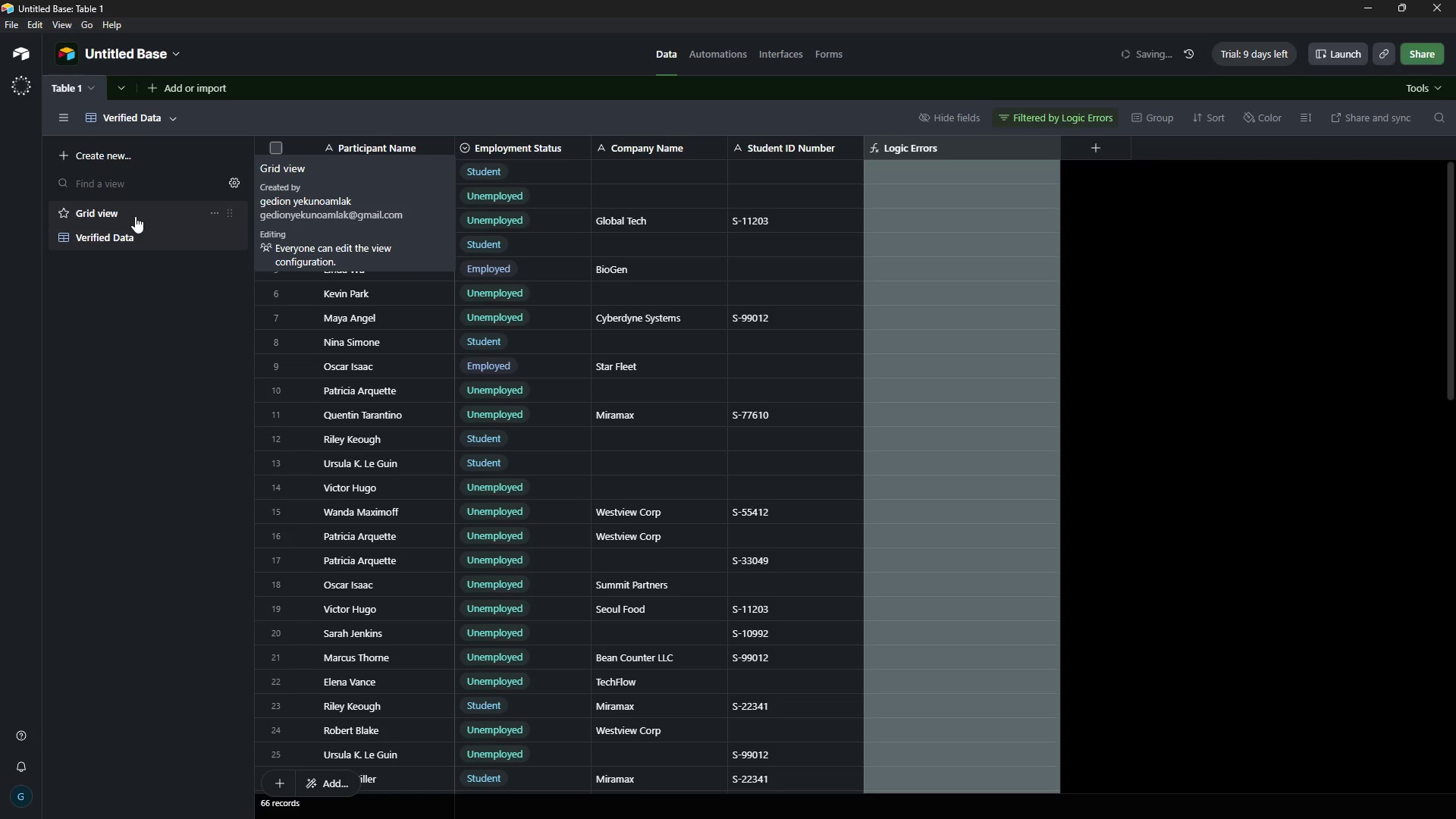 
wait(41.7)
 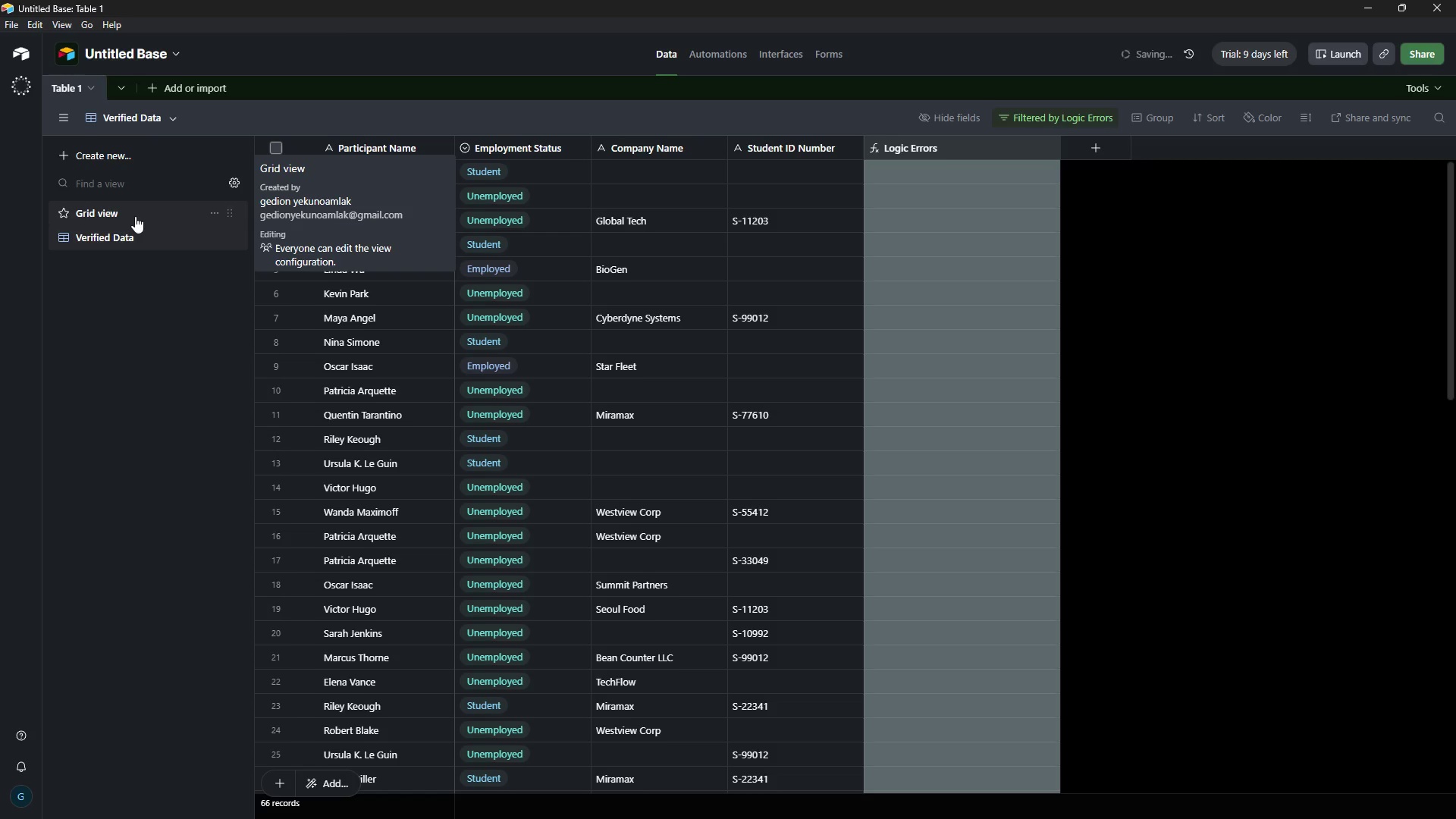 
scroll: coordinate [562, 372], scroll_direction: up, amount: 11.0
 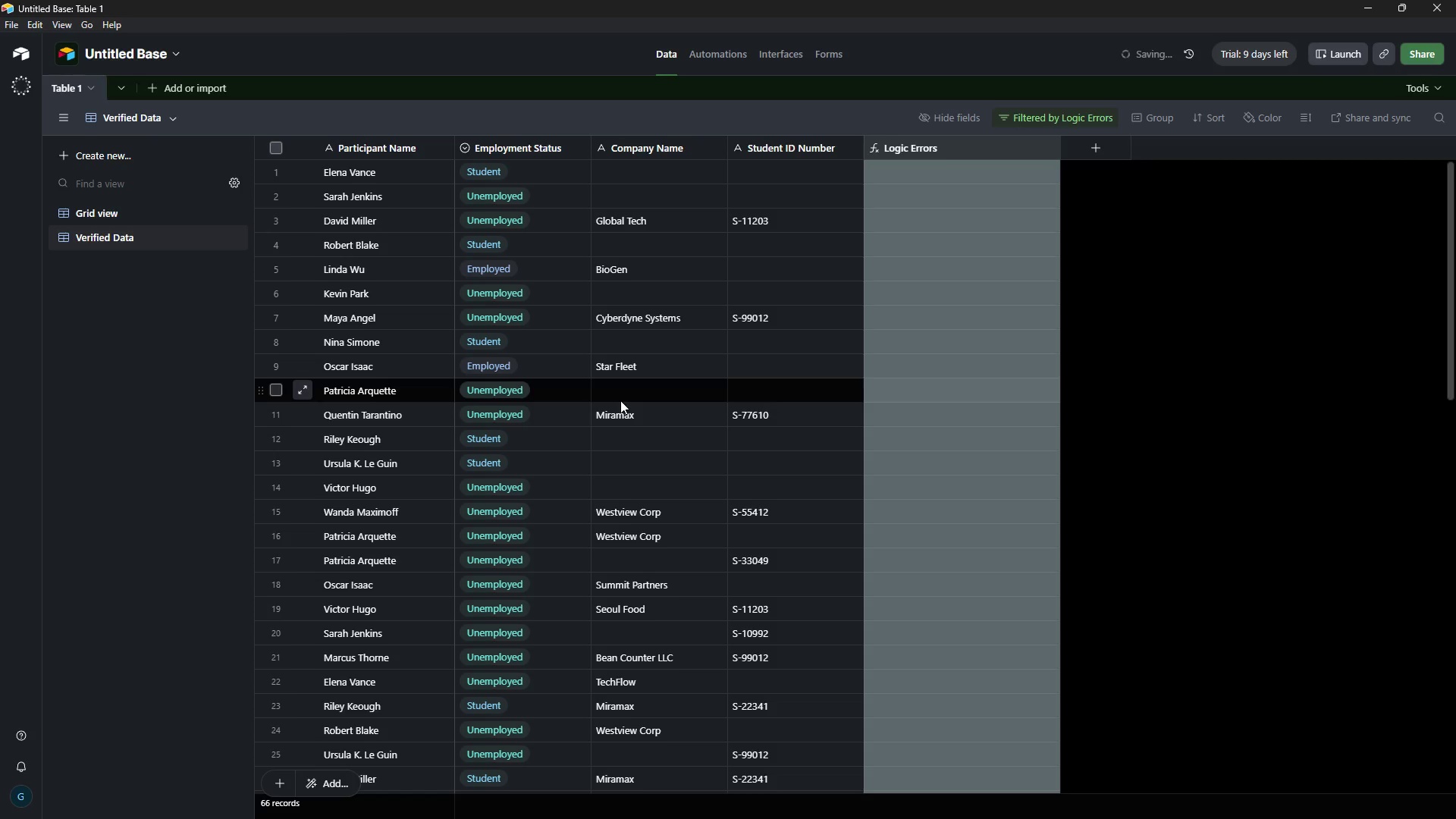 
wait(28.07)
 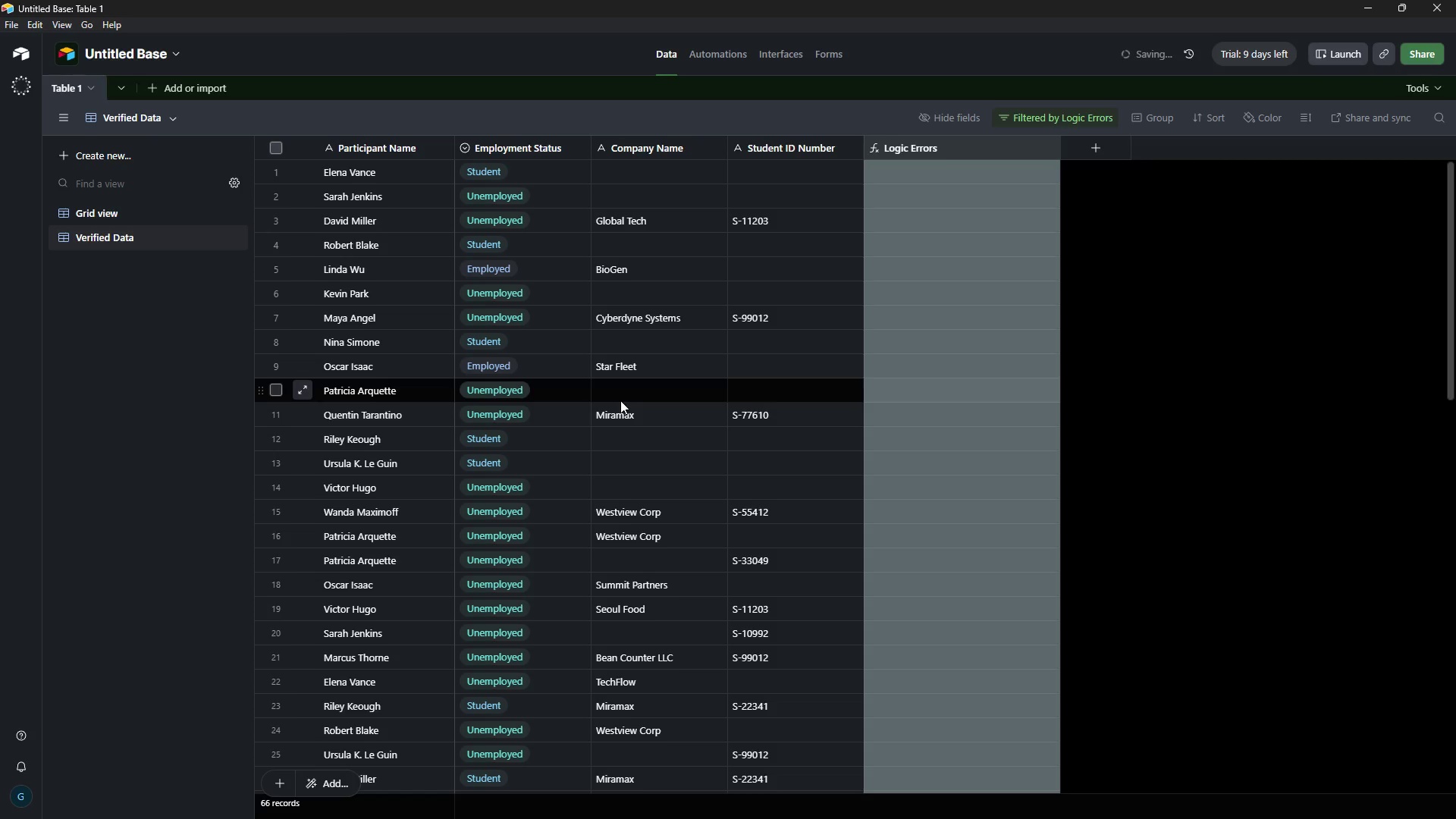 
key(Control+P)
 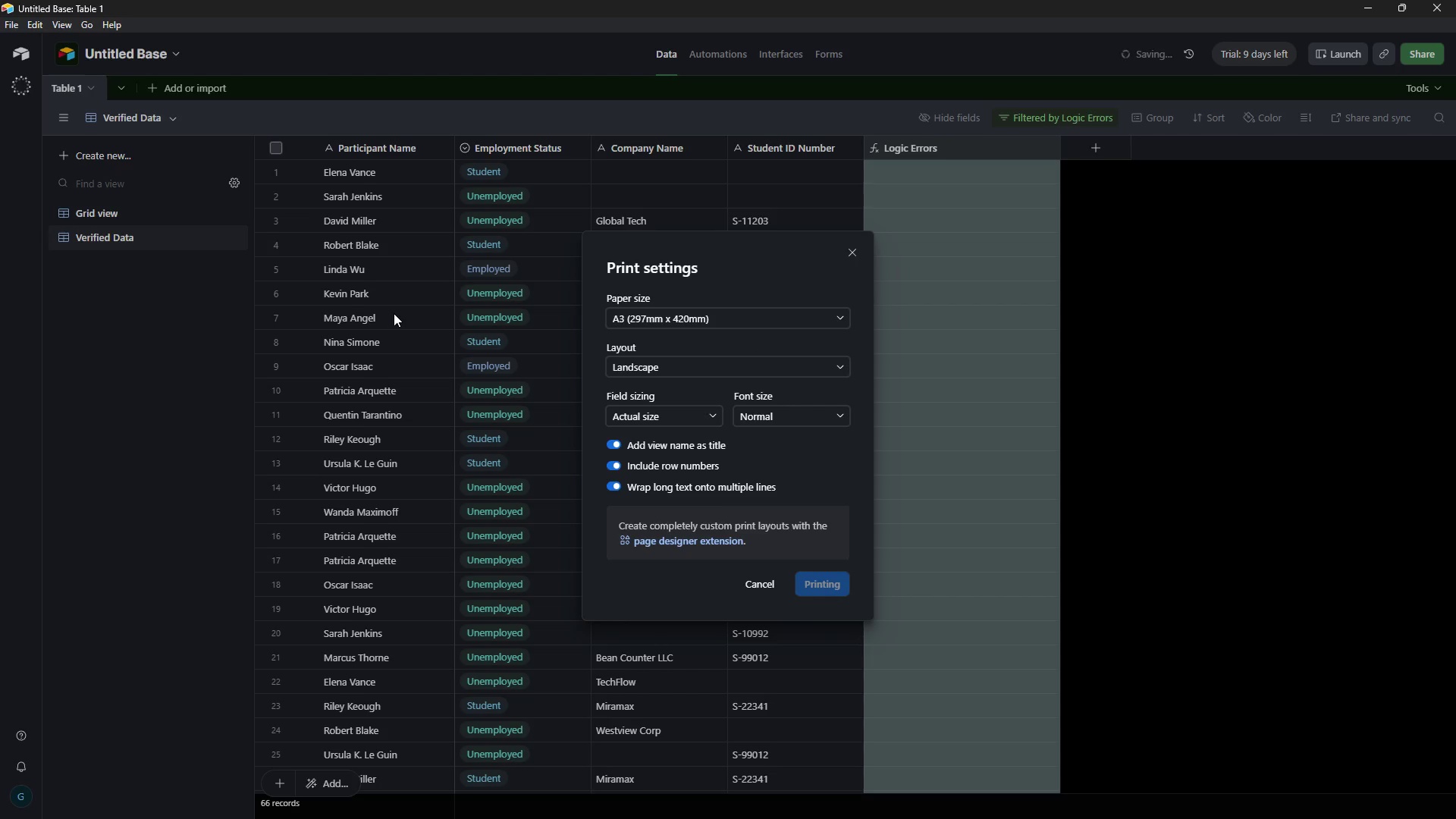 
wait(10.55)
 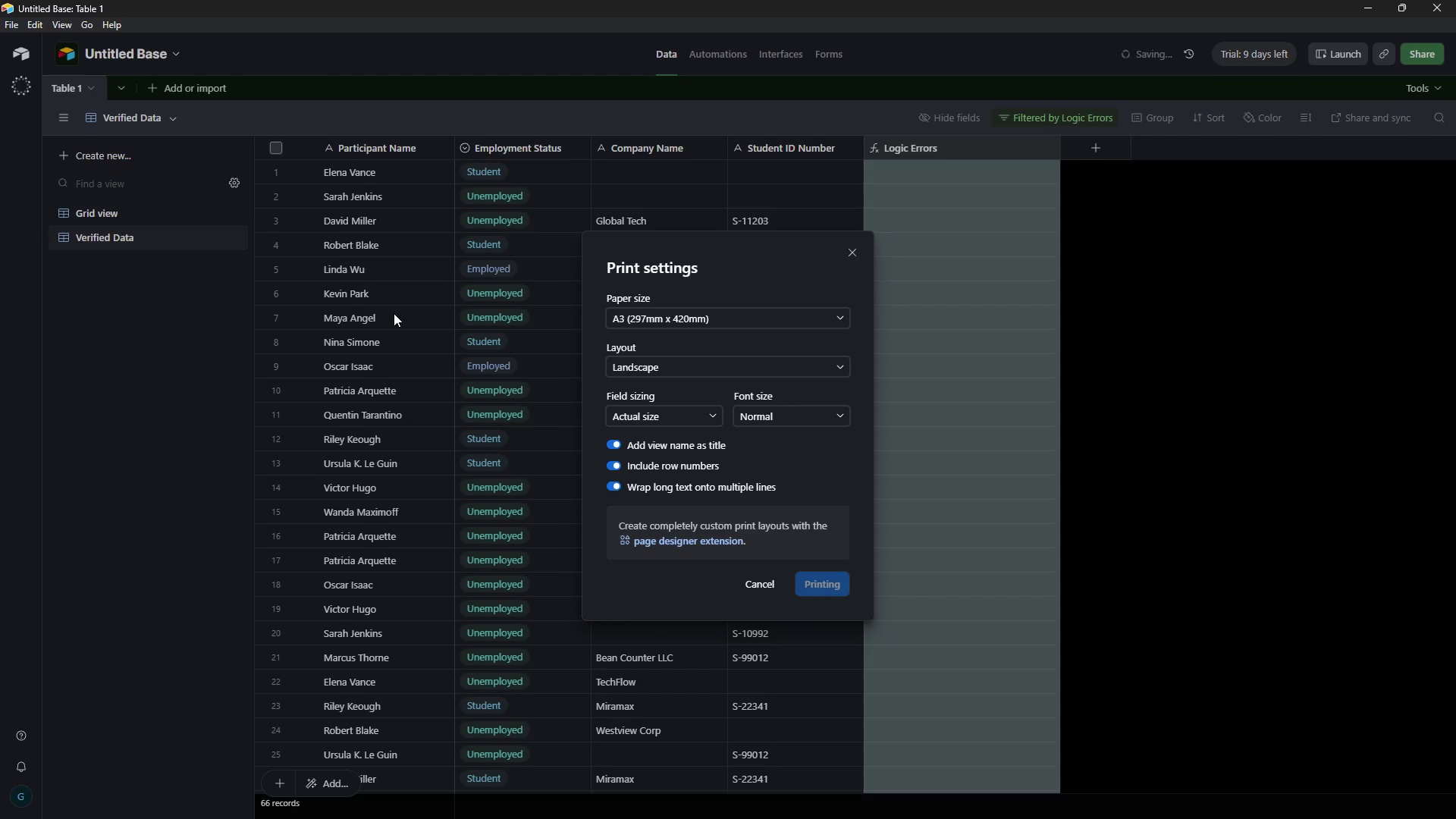 
left_click([812, 650])
 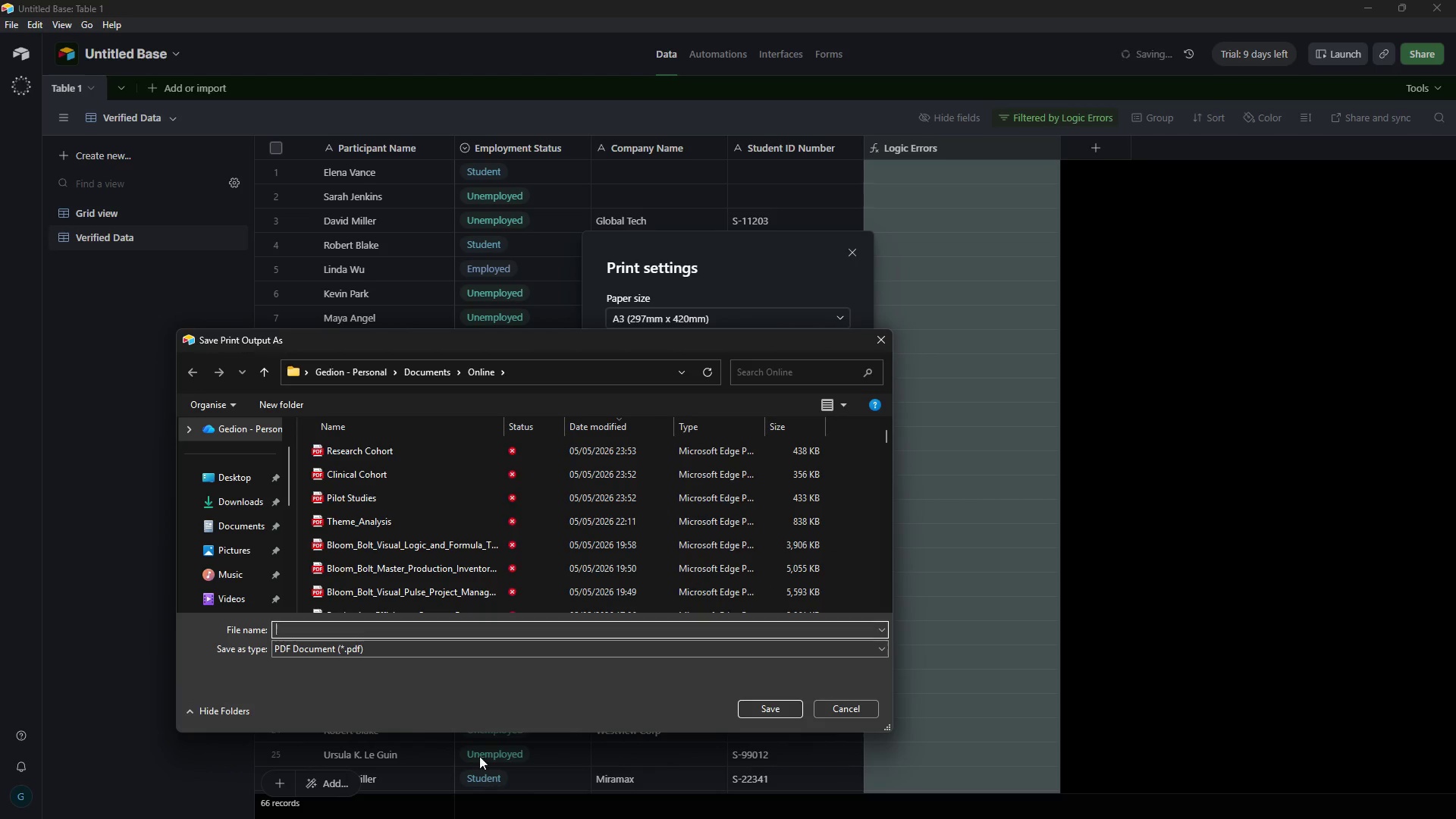 
wait(5.42)
 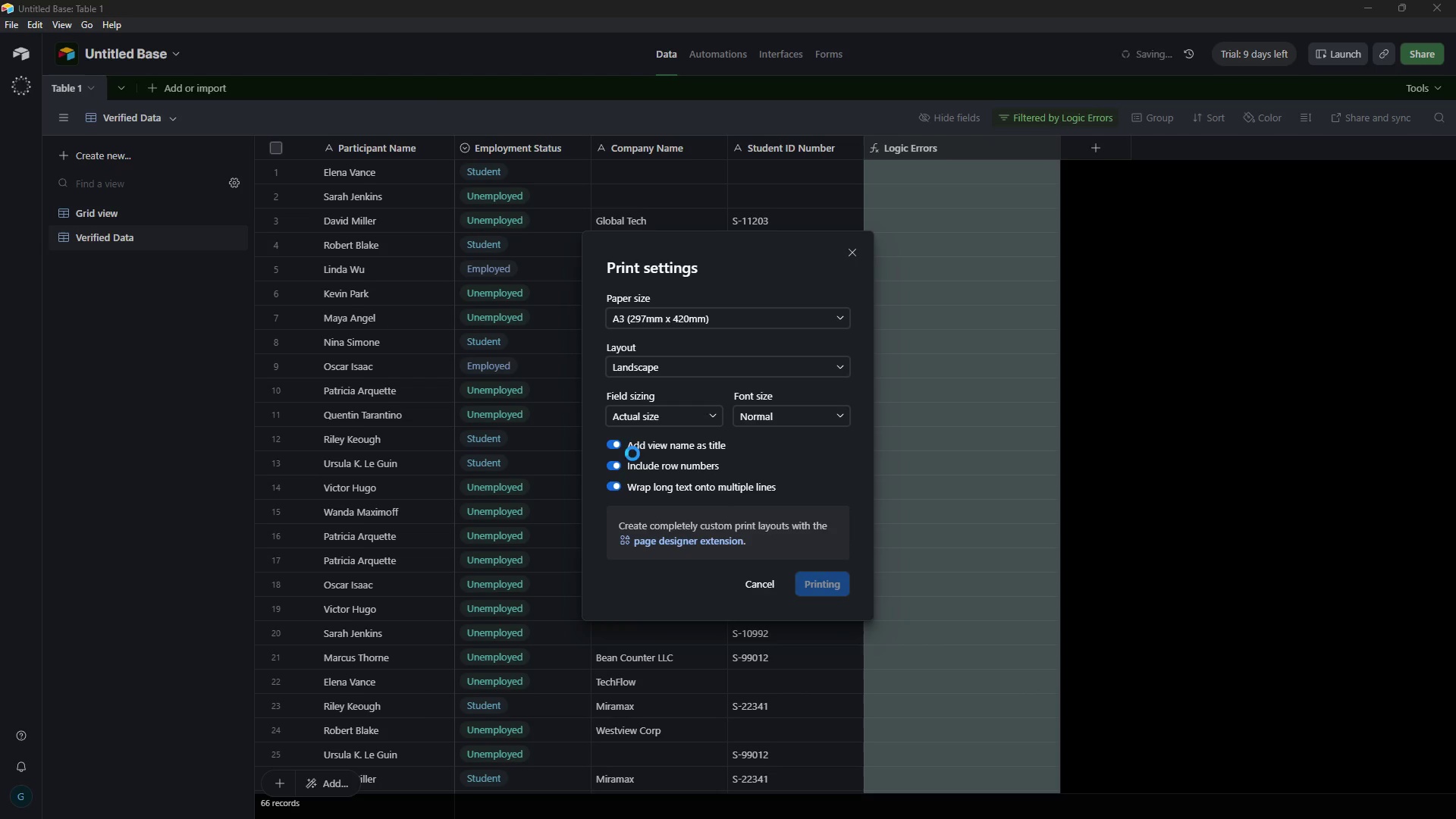 
type(Verified_Data)
 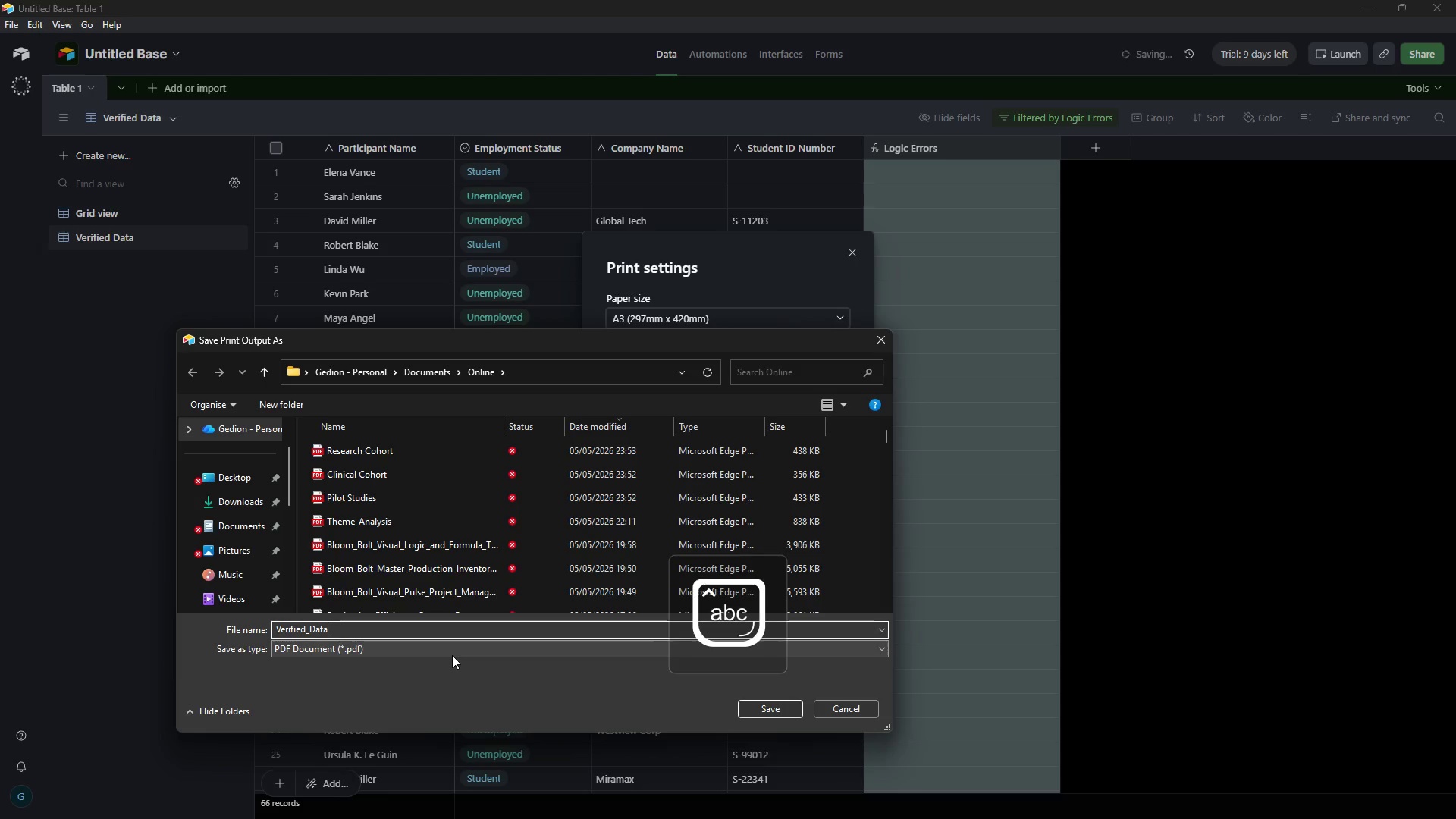 
wait(24.44)
 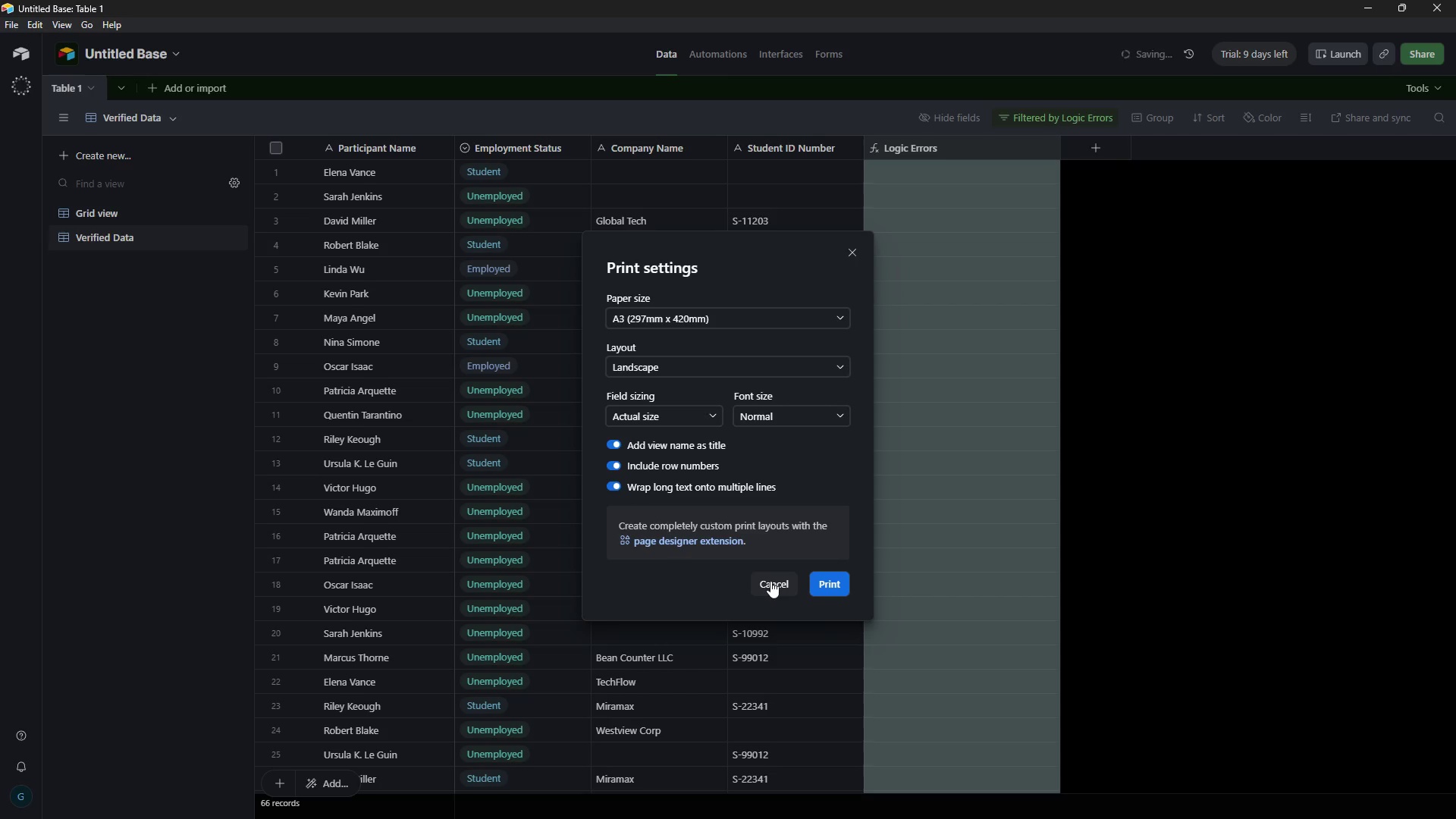 
left_click([770, 581])
 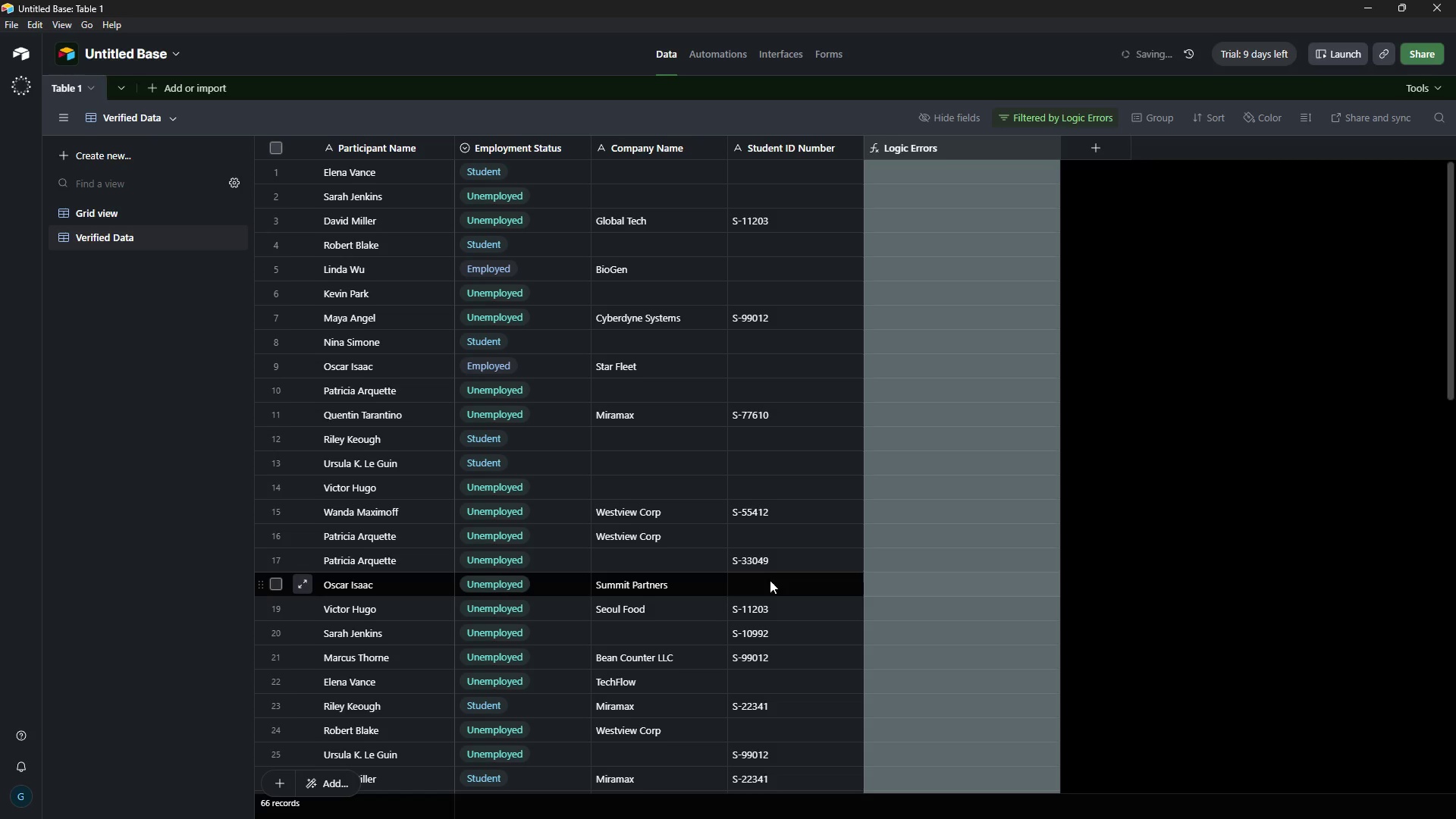 
wait(11.72)
 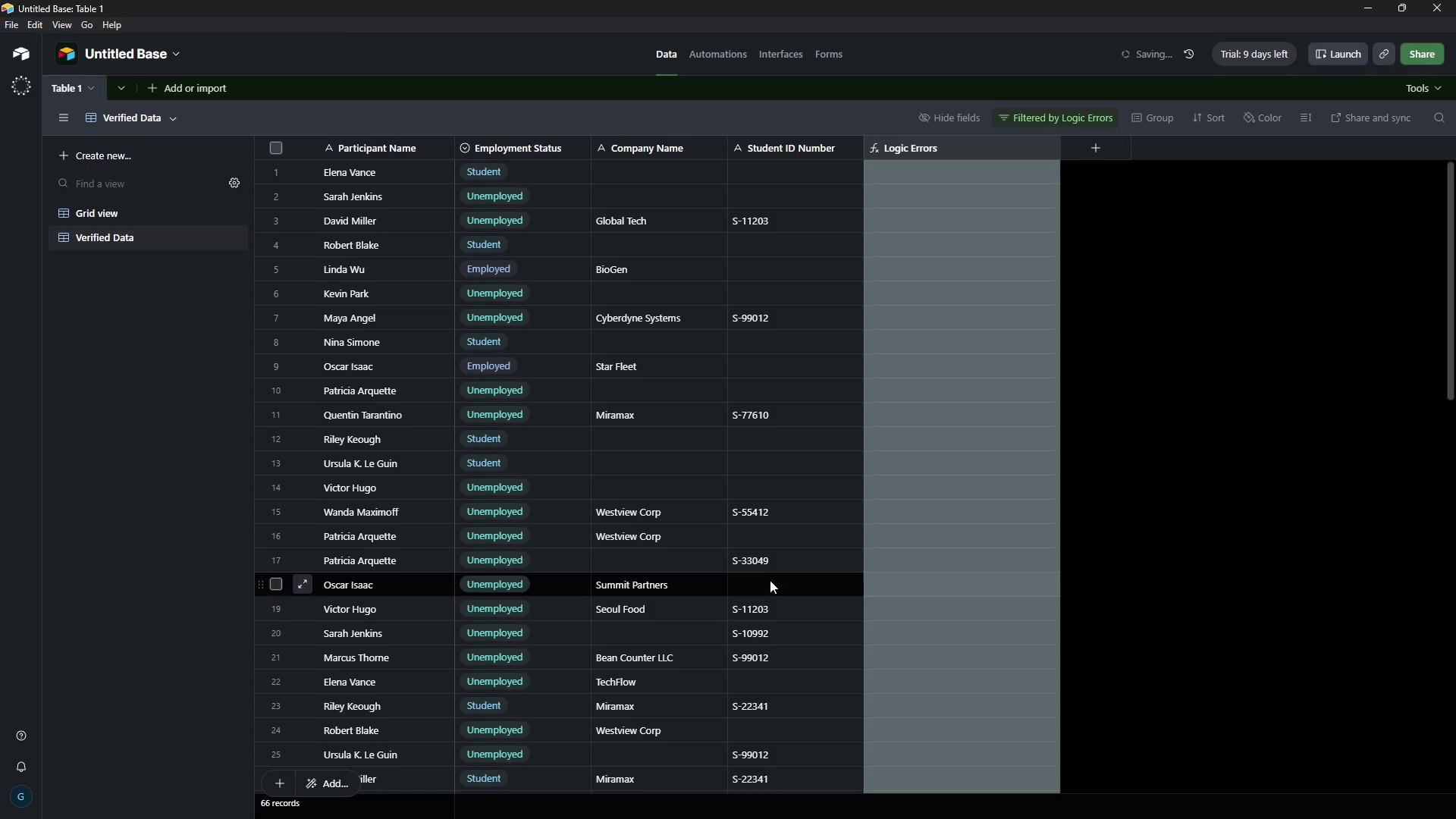 
left_click([999, 797])
 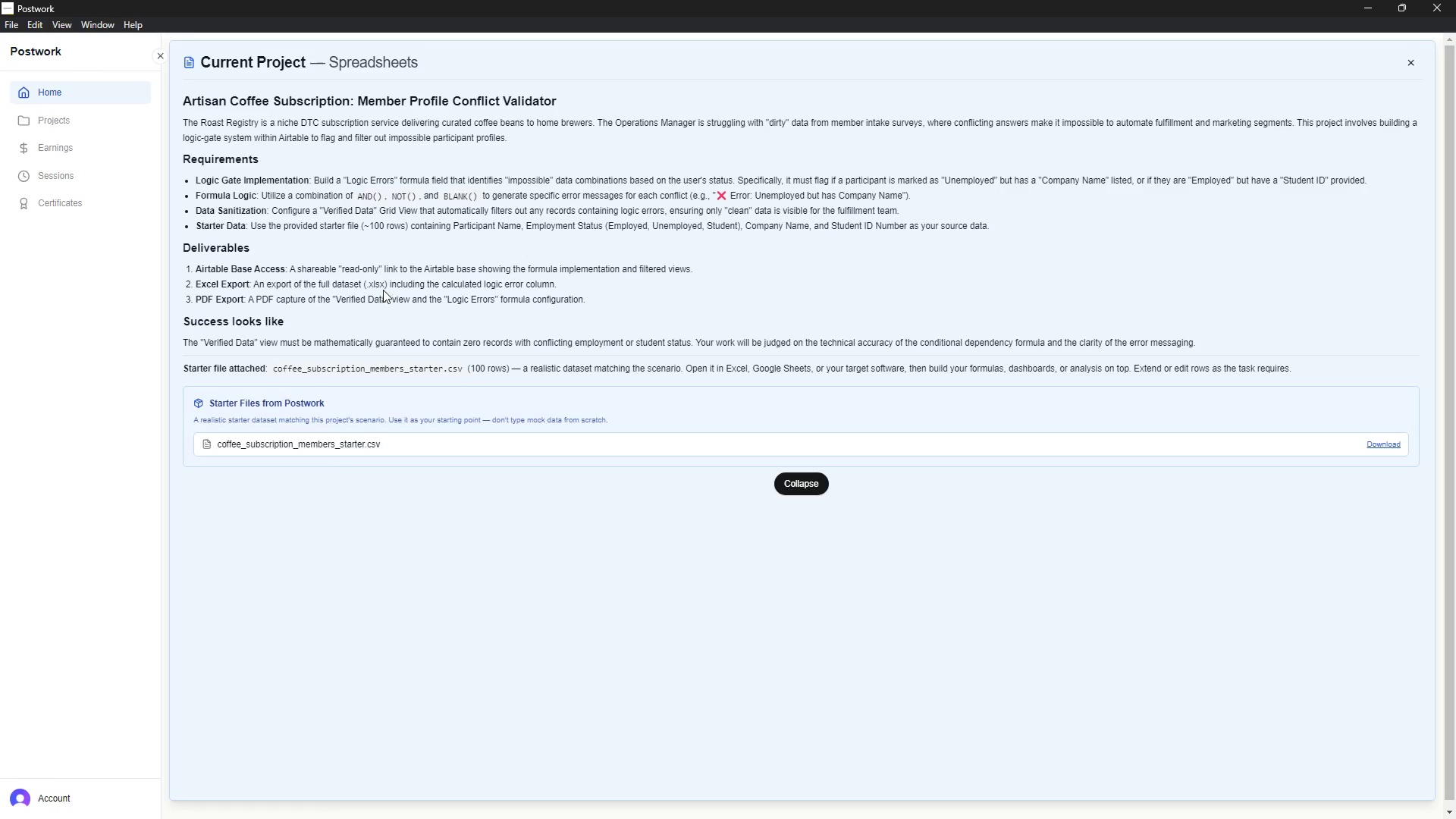 
wait(9.3)
 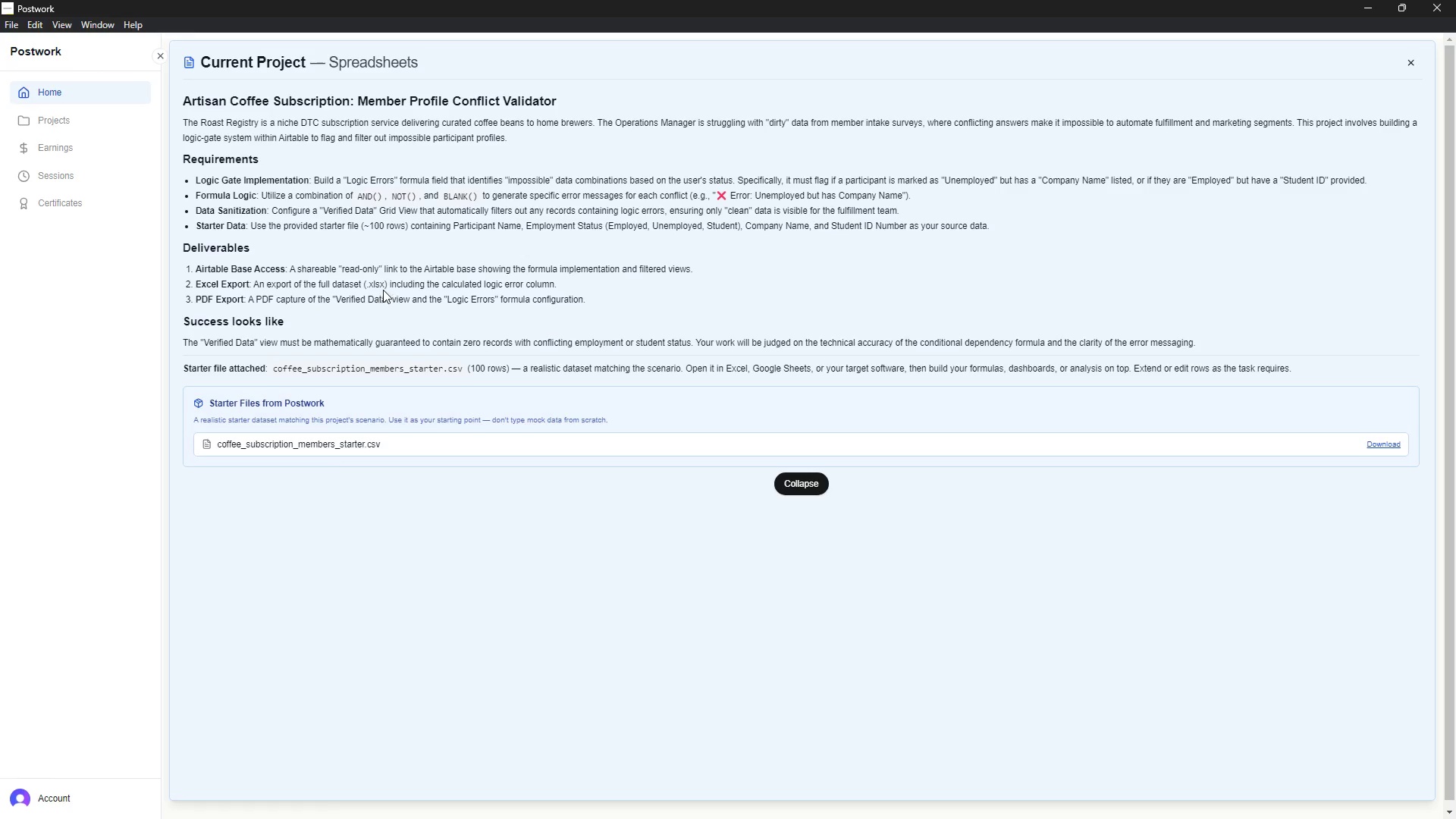 
left_click([1375, 6])
 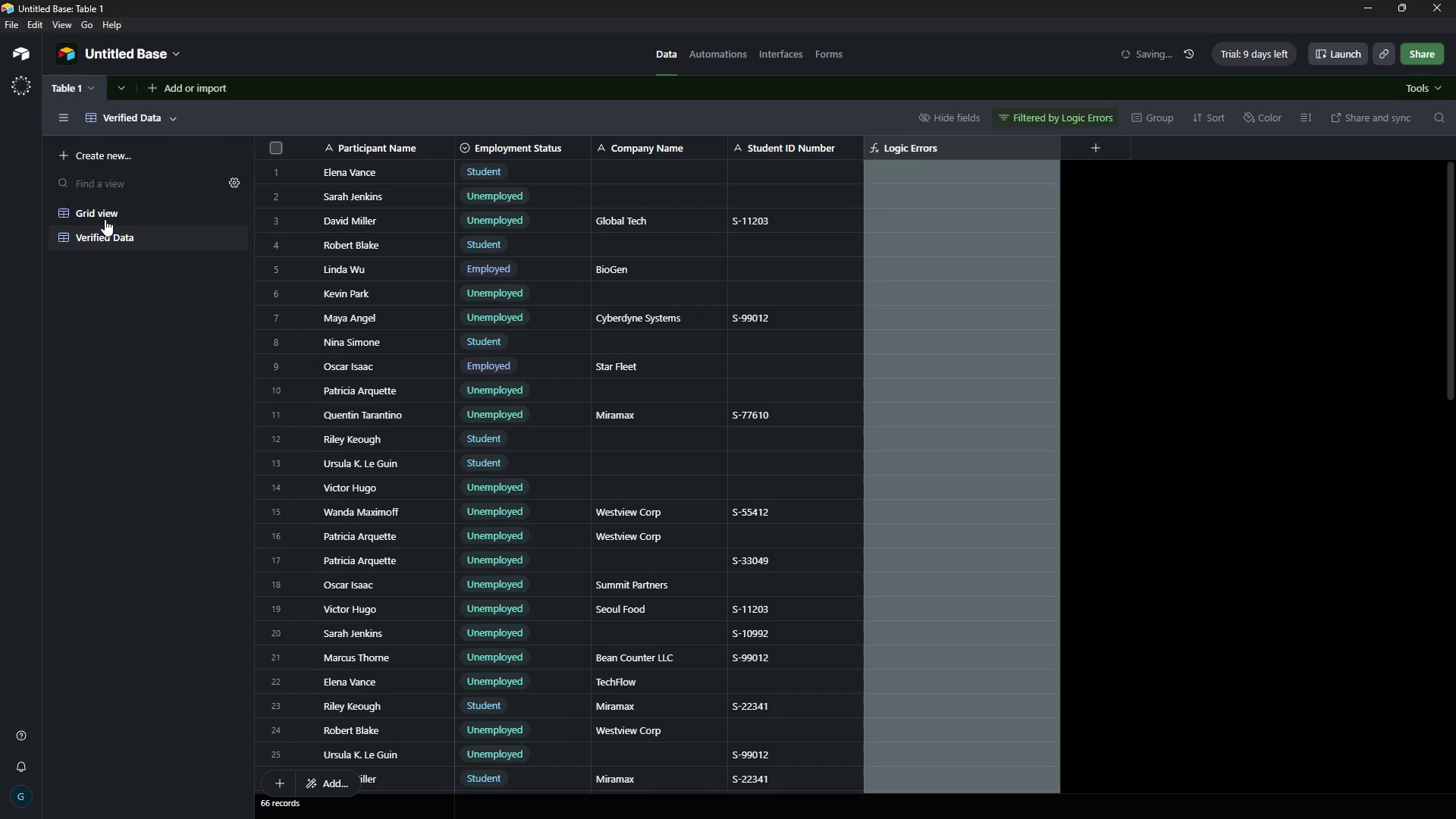 
left_click([107, 218])
 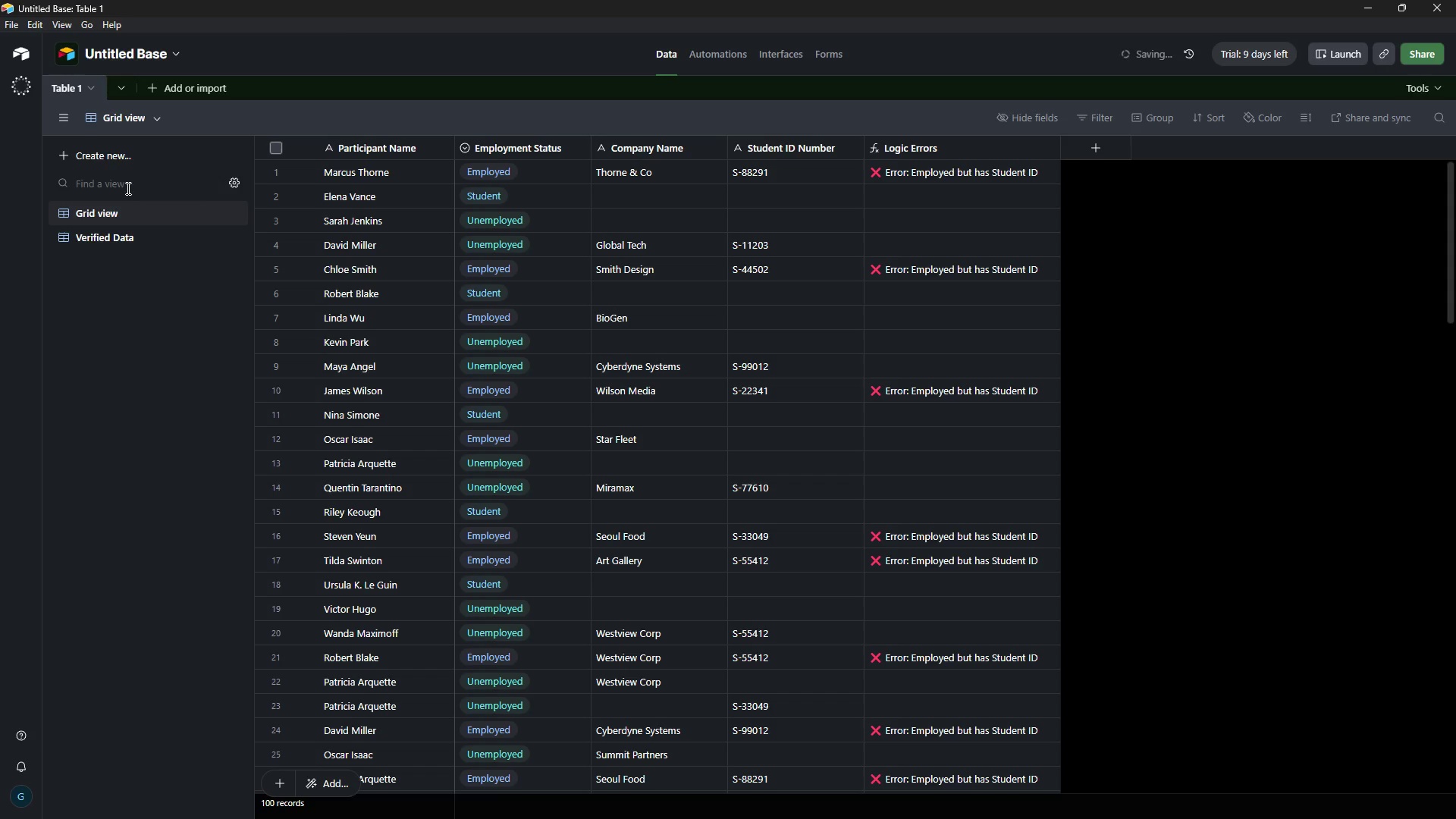 
left_click([143, 120])
 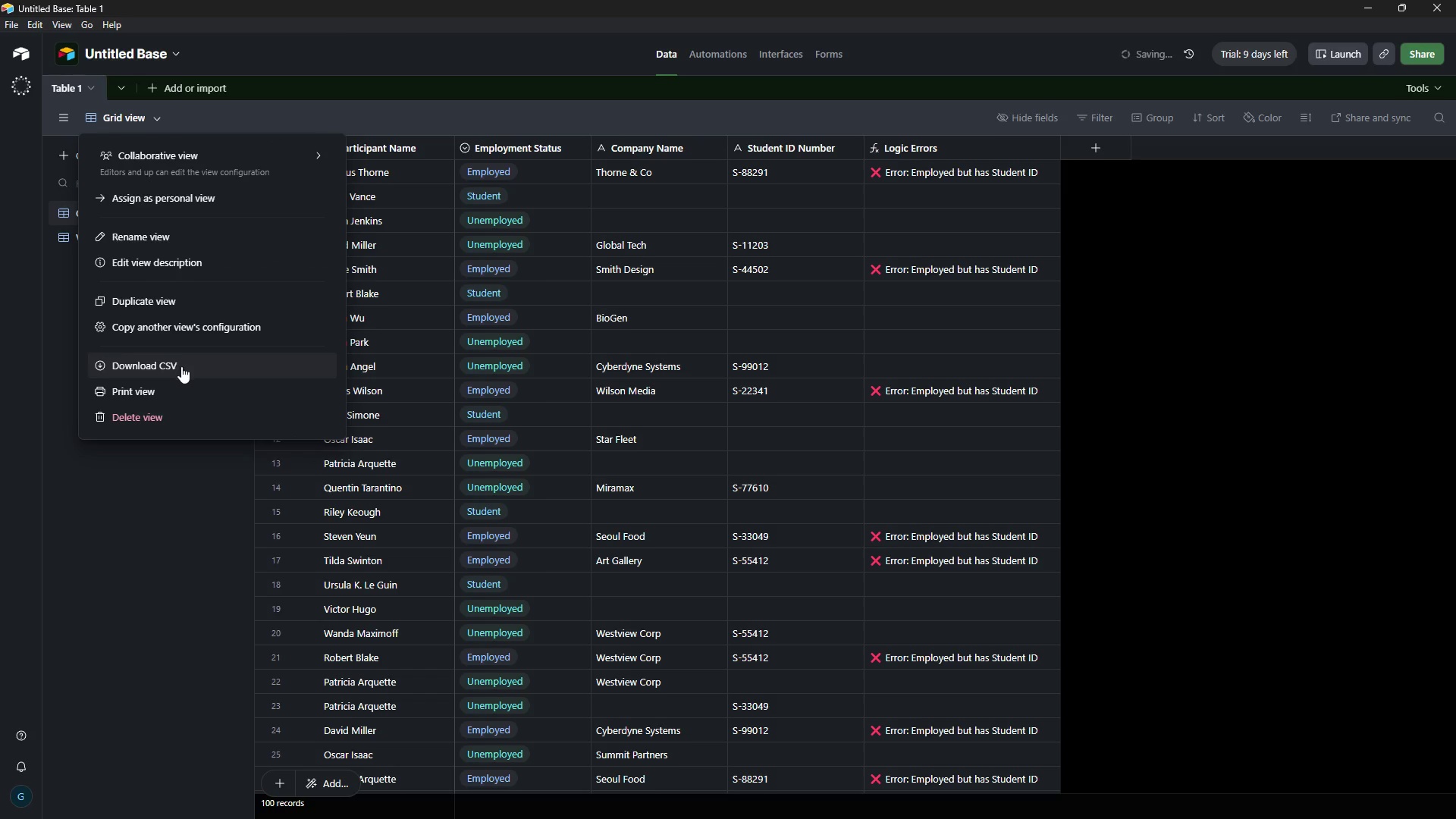 
left_click([179, 367])
 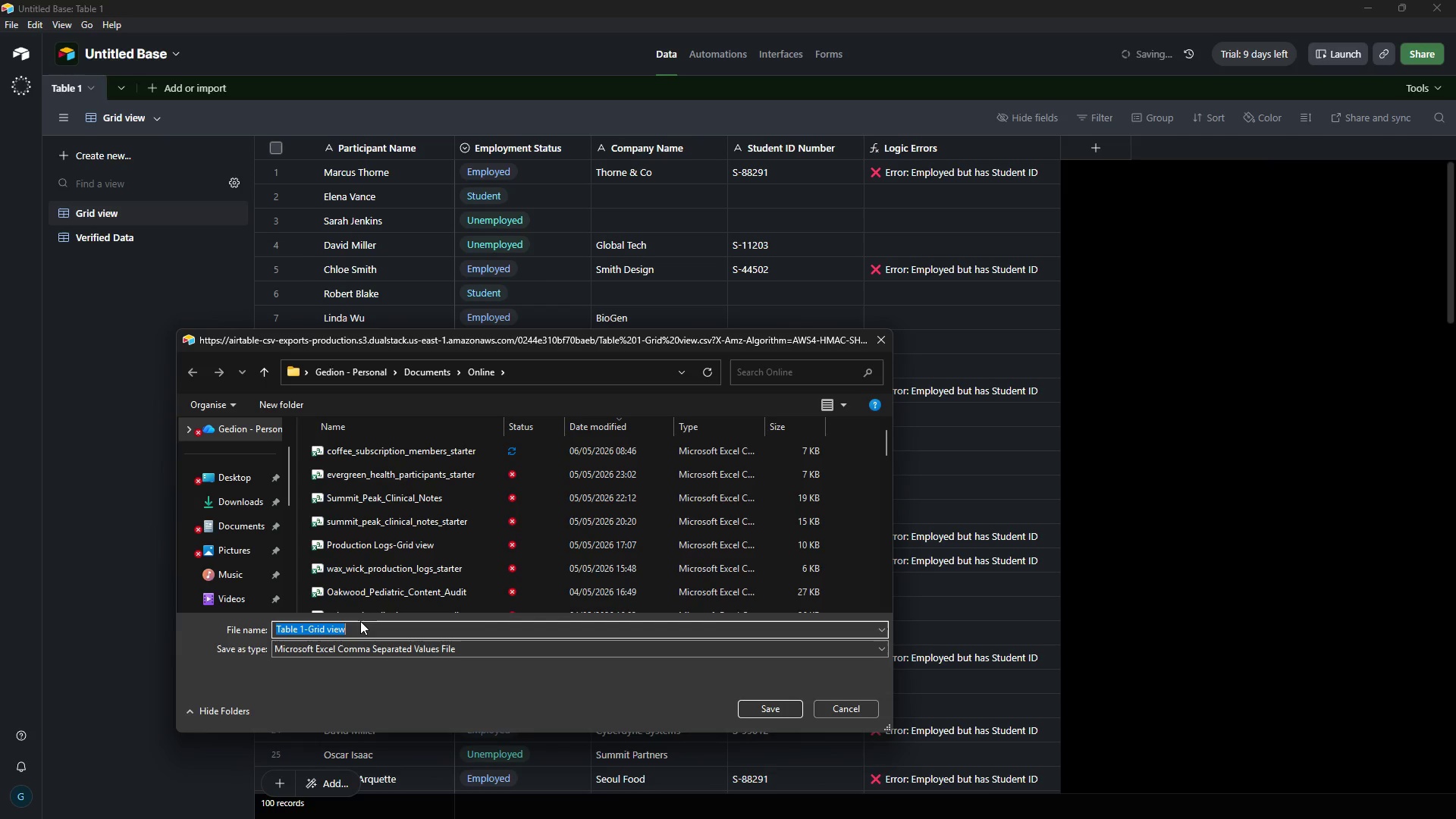 
wait(12.84)
 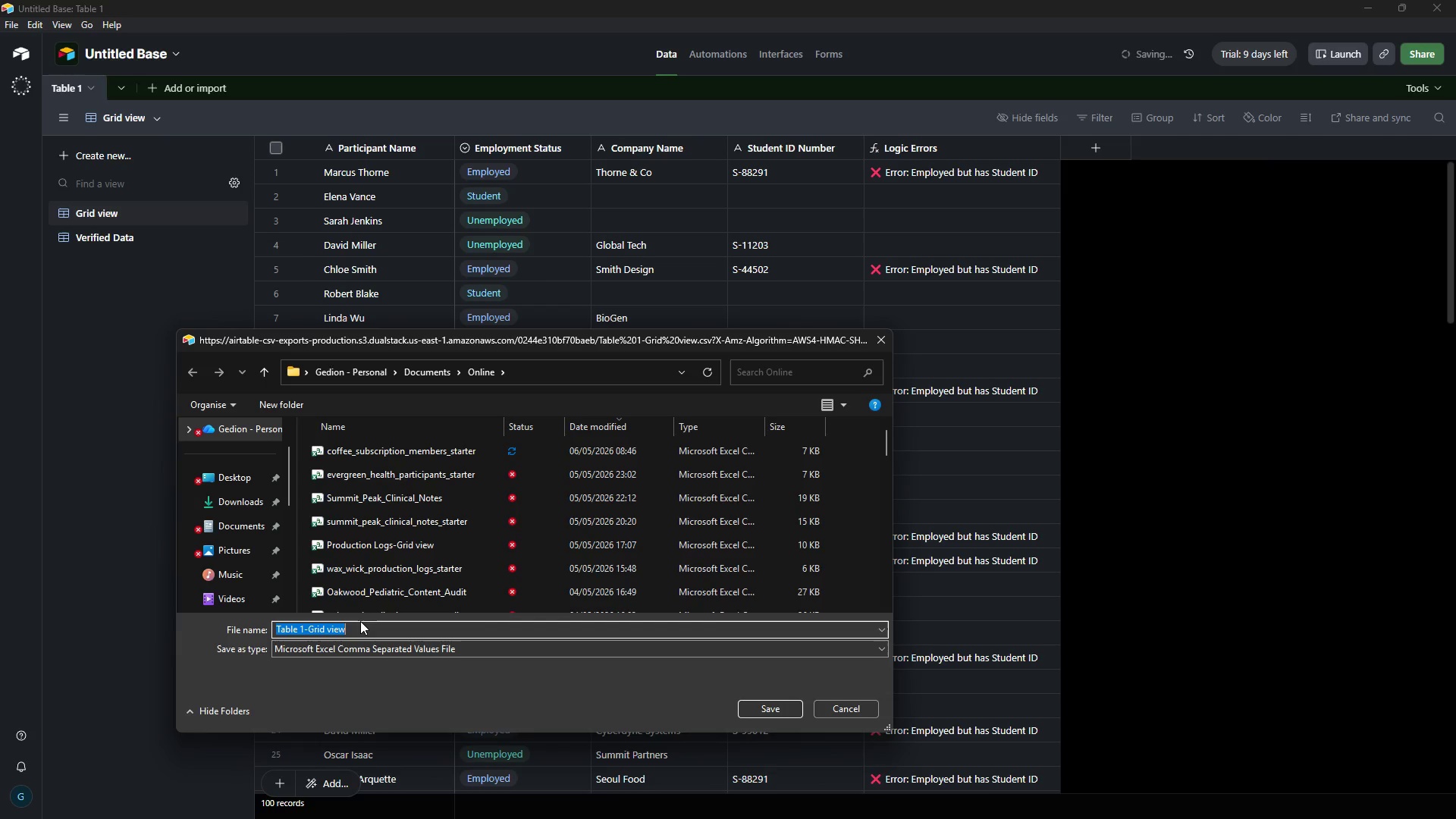 
key(Backspace)
 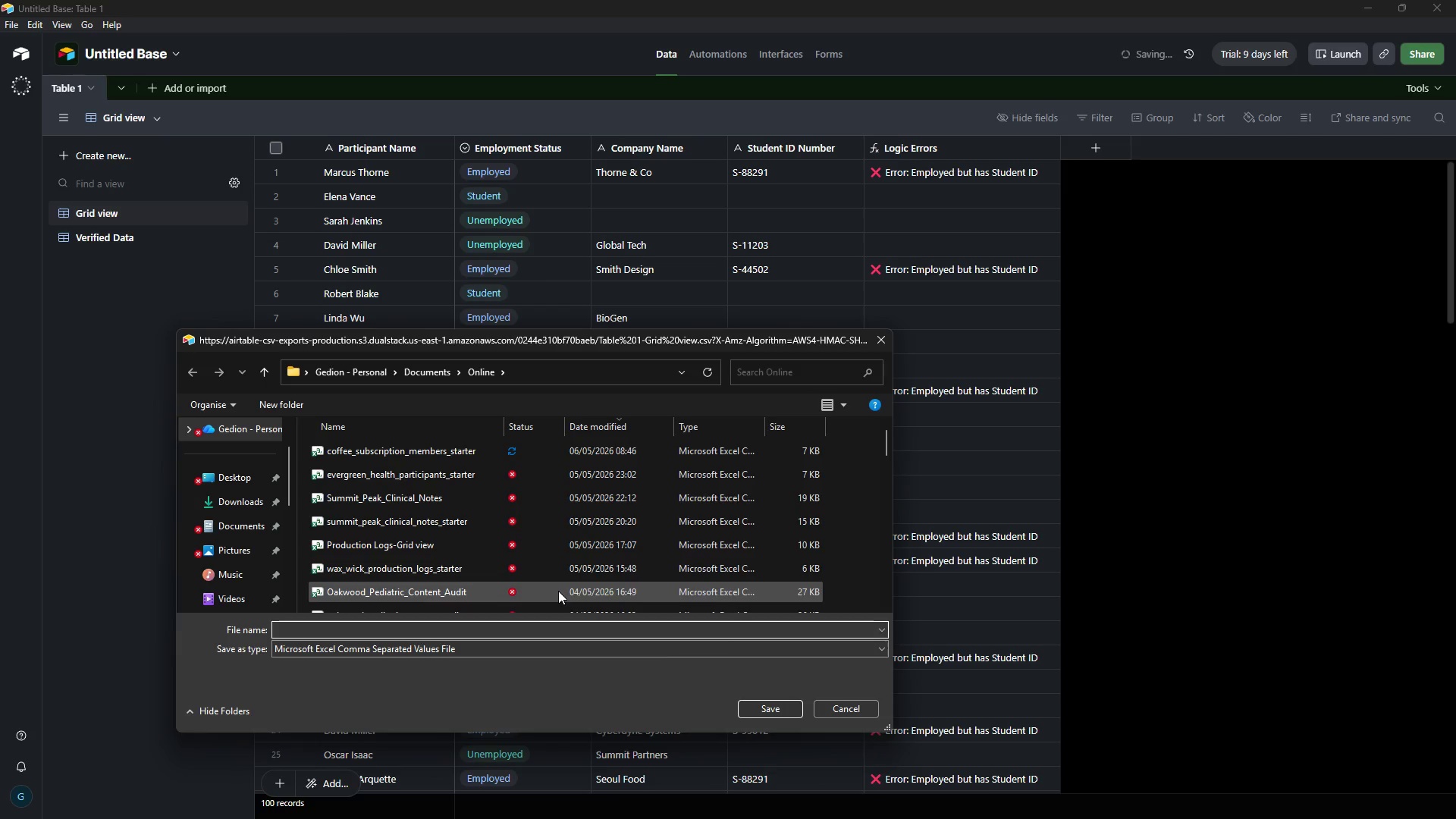 
key(CapsLock)
 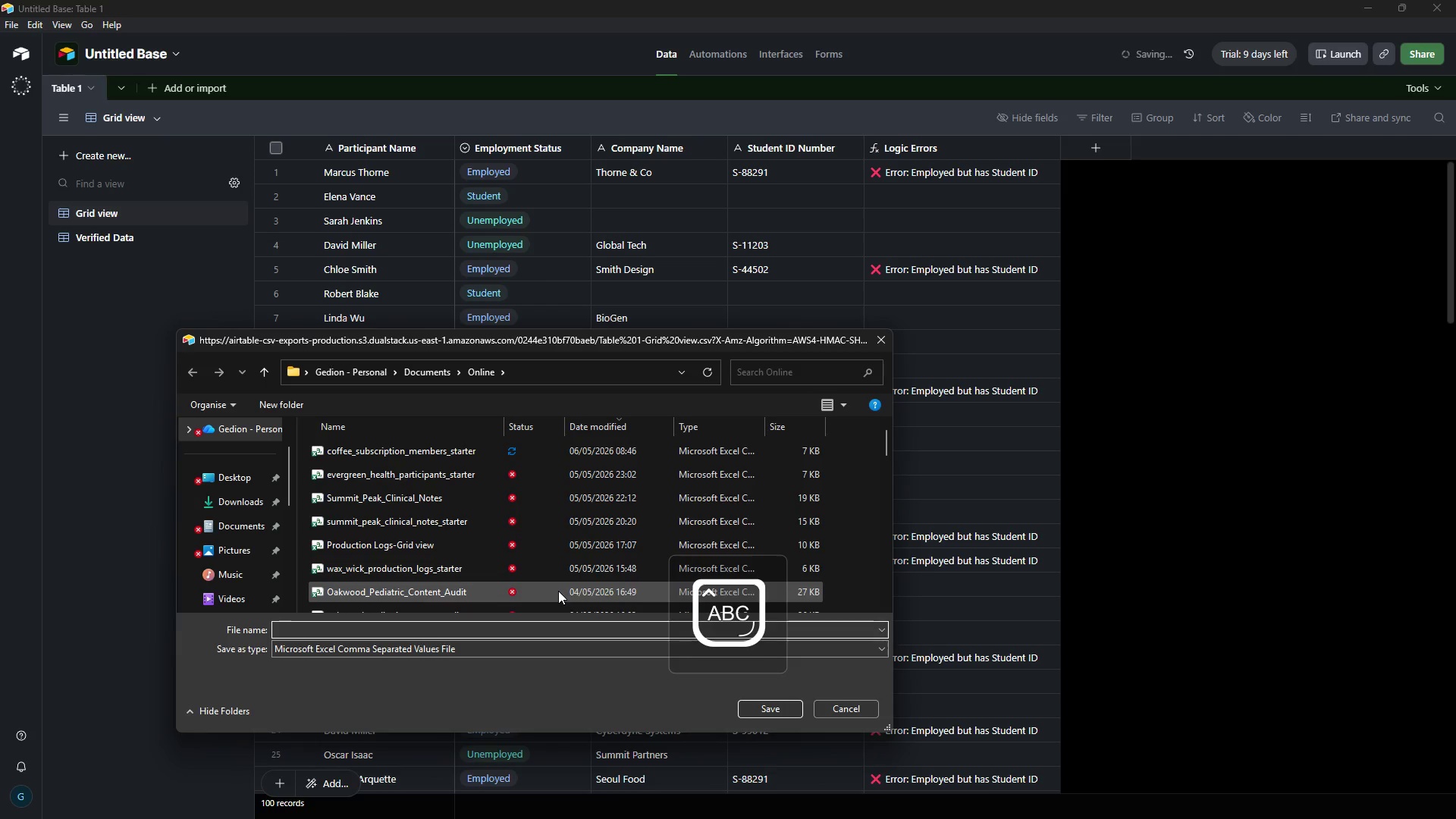 
key(G)
 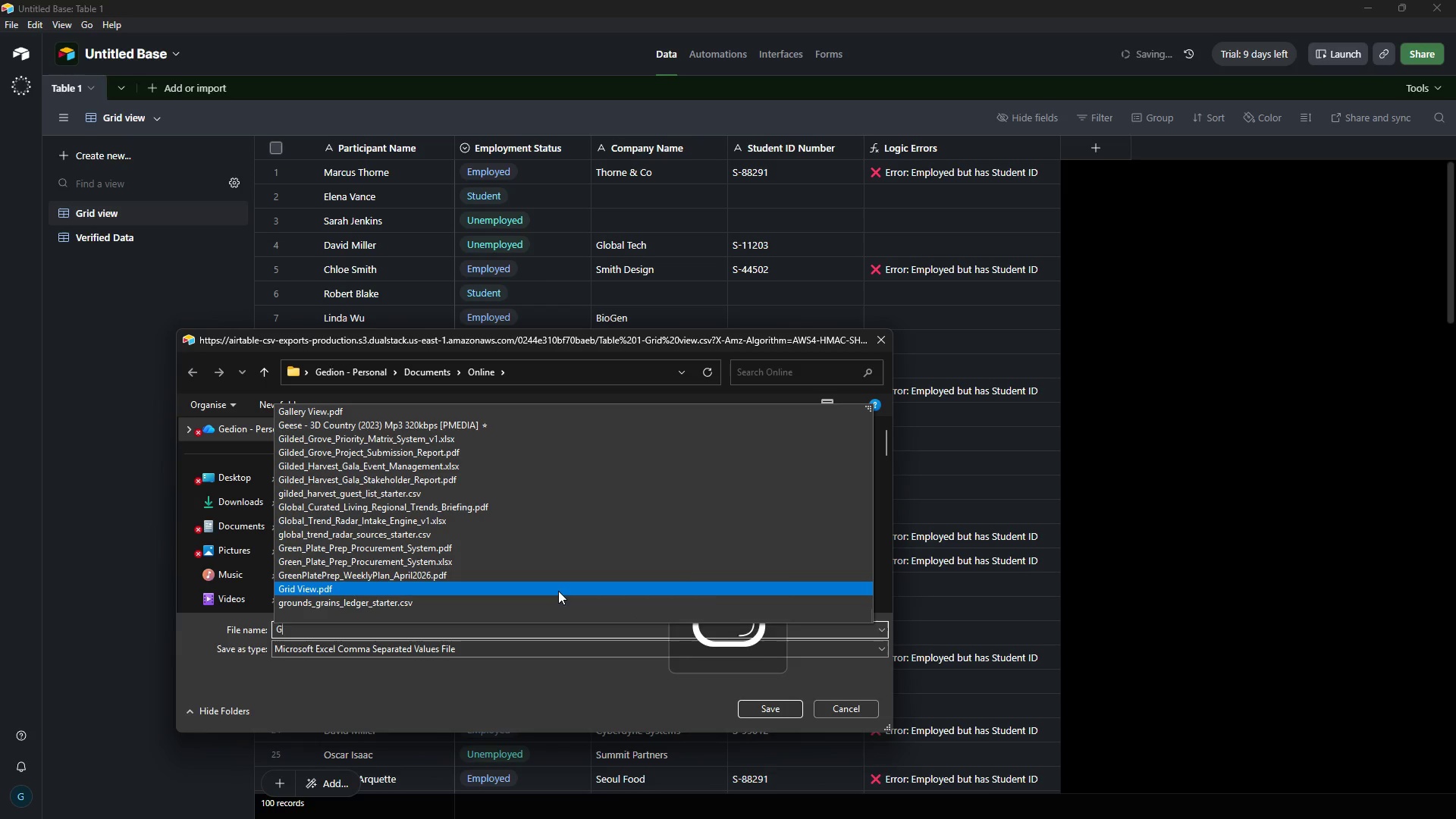 
key(CapsLock)
 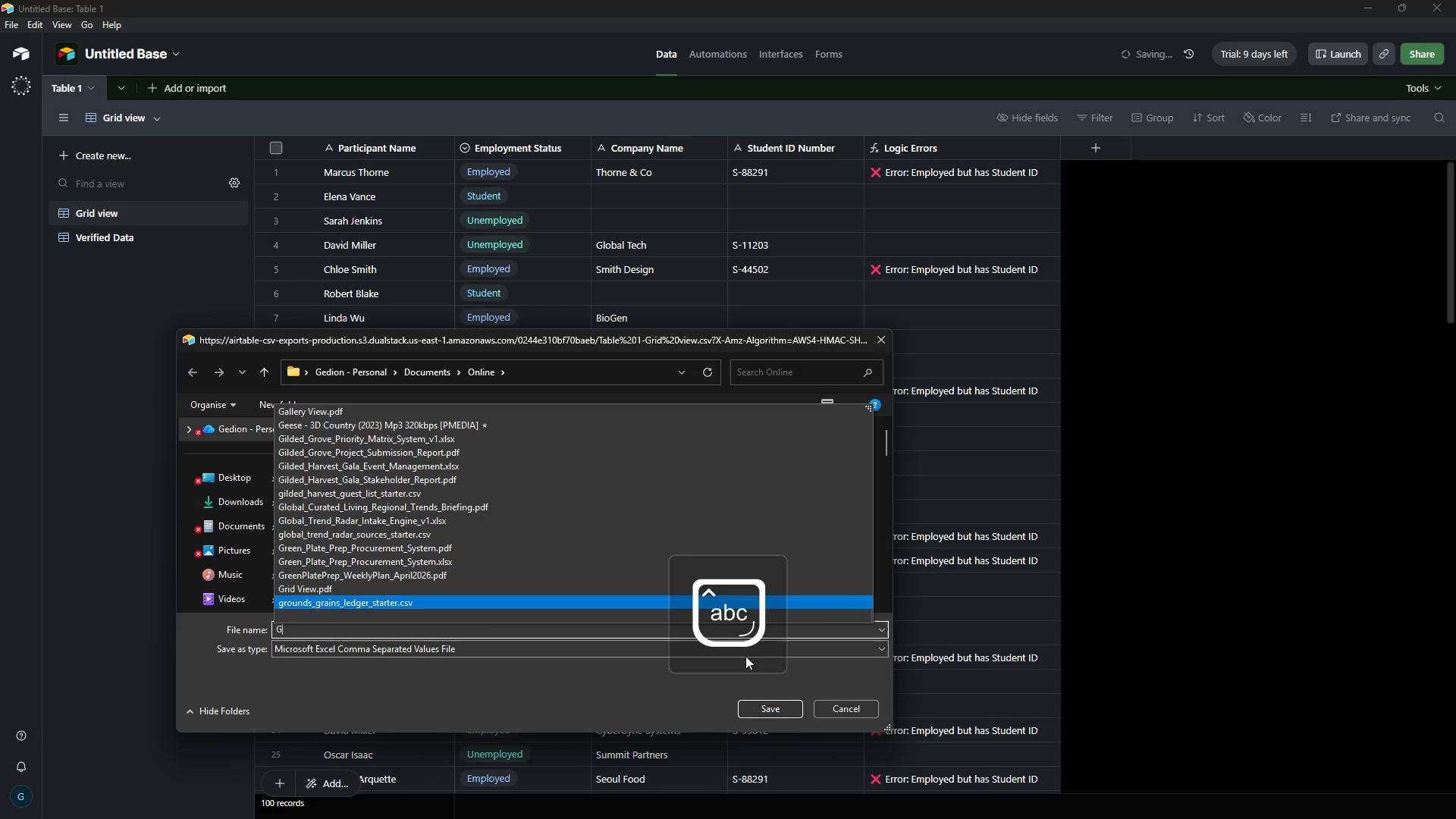 
left_click([752, 707])
 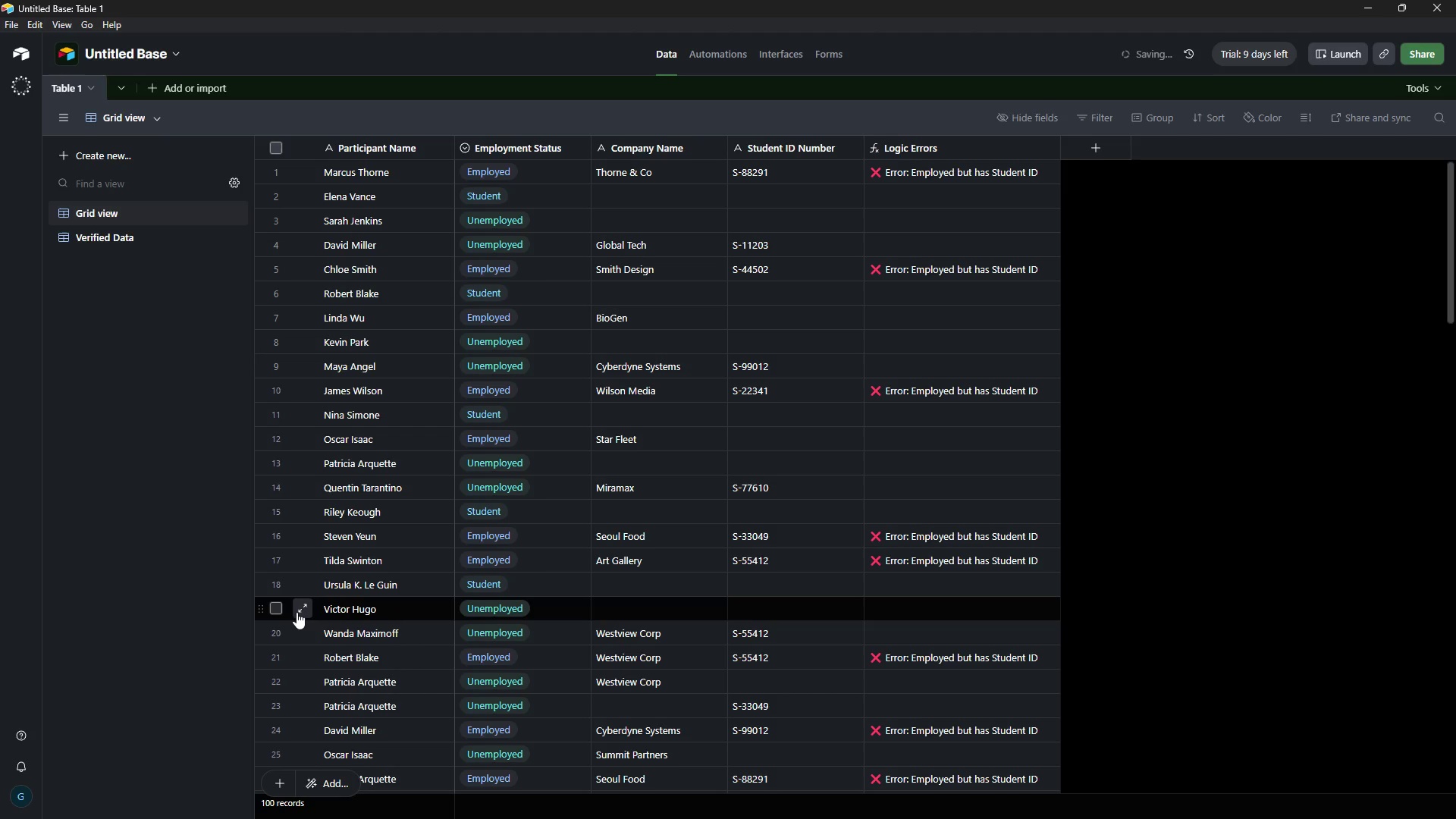 
wait(33.7)
 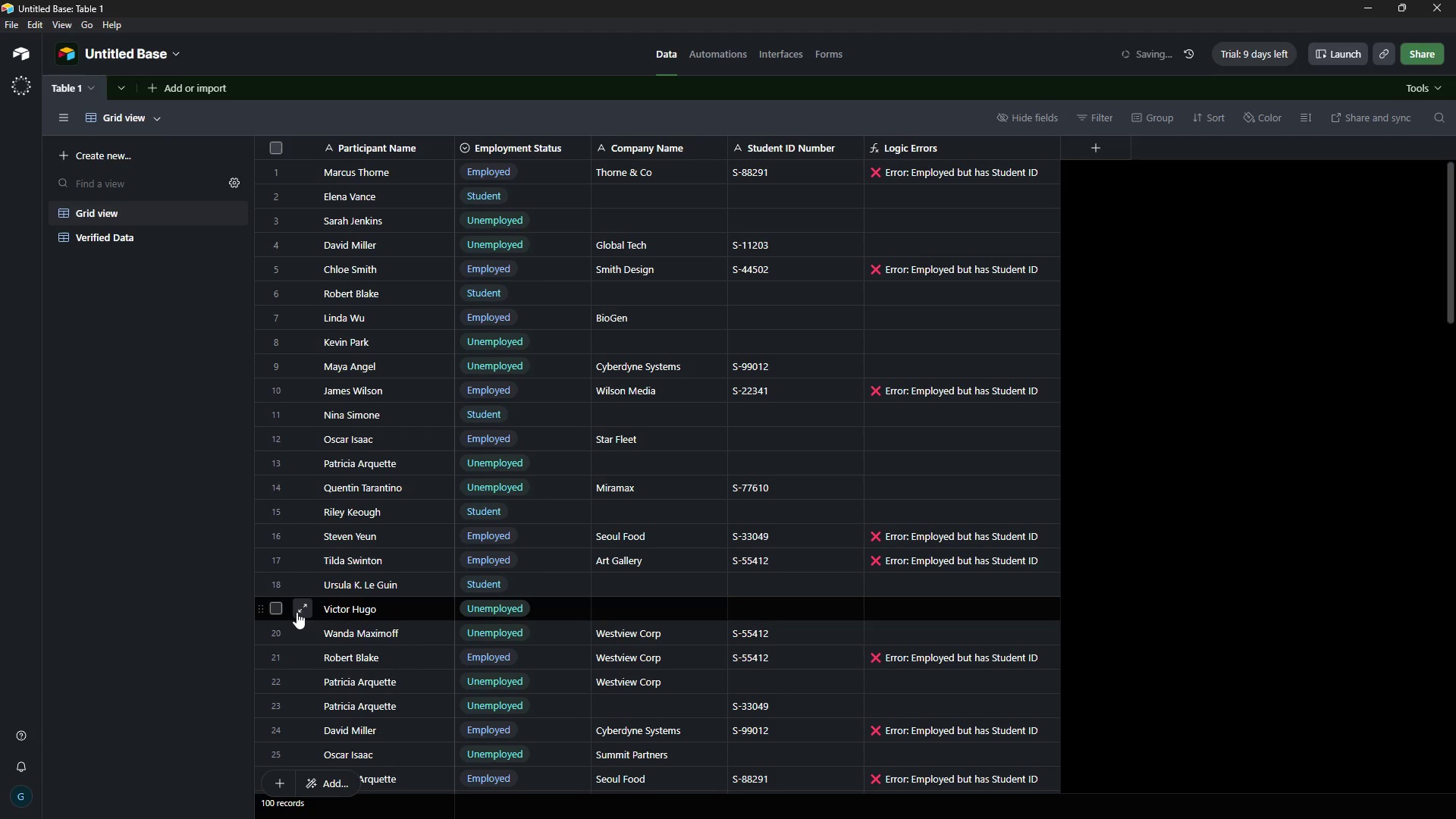 
mouse_move([988, 180])
 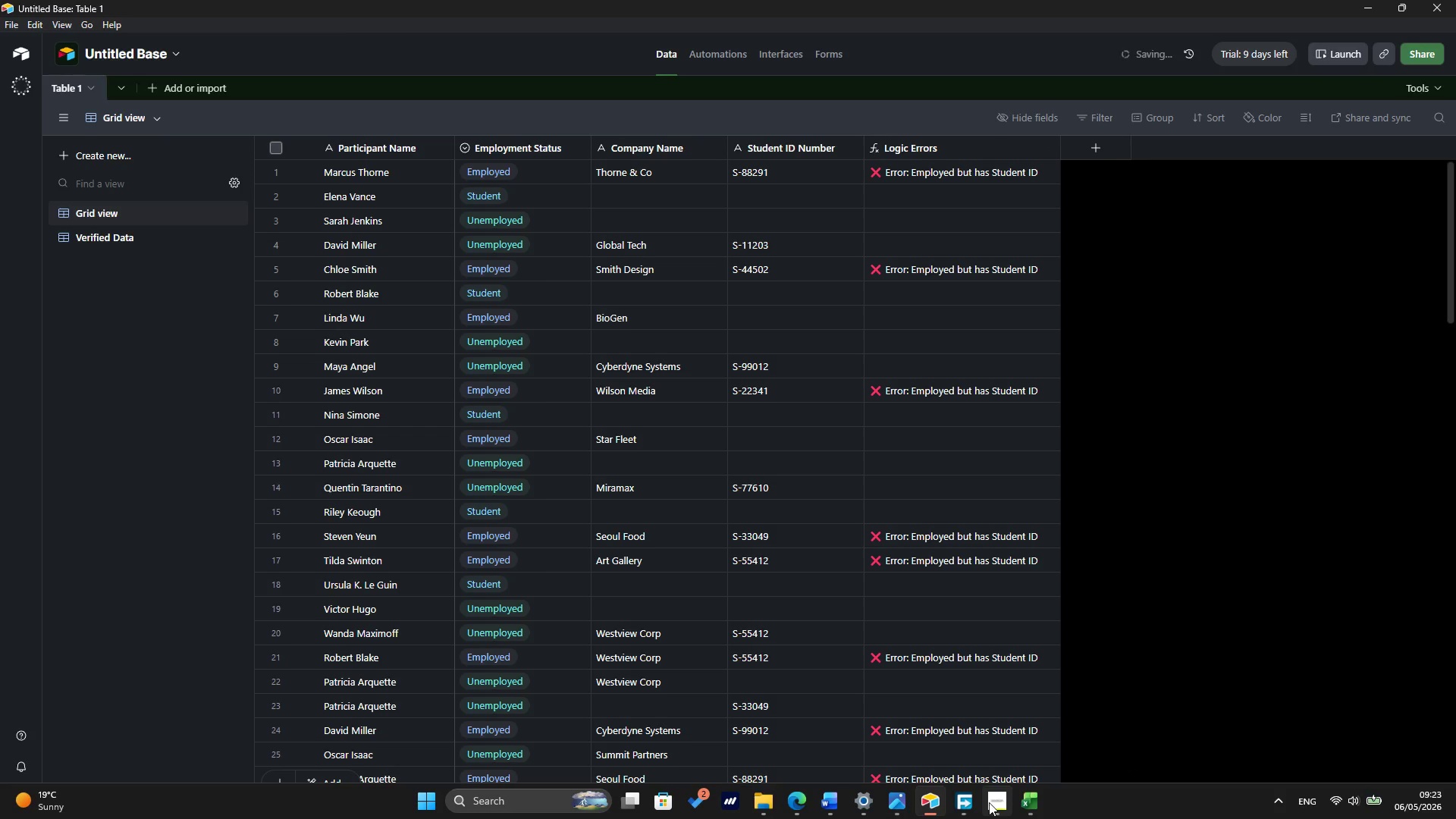 
left_click([996, 806])
 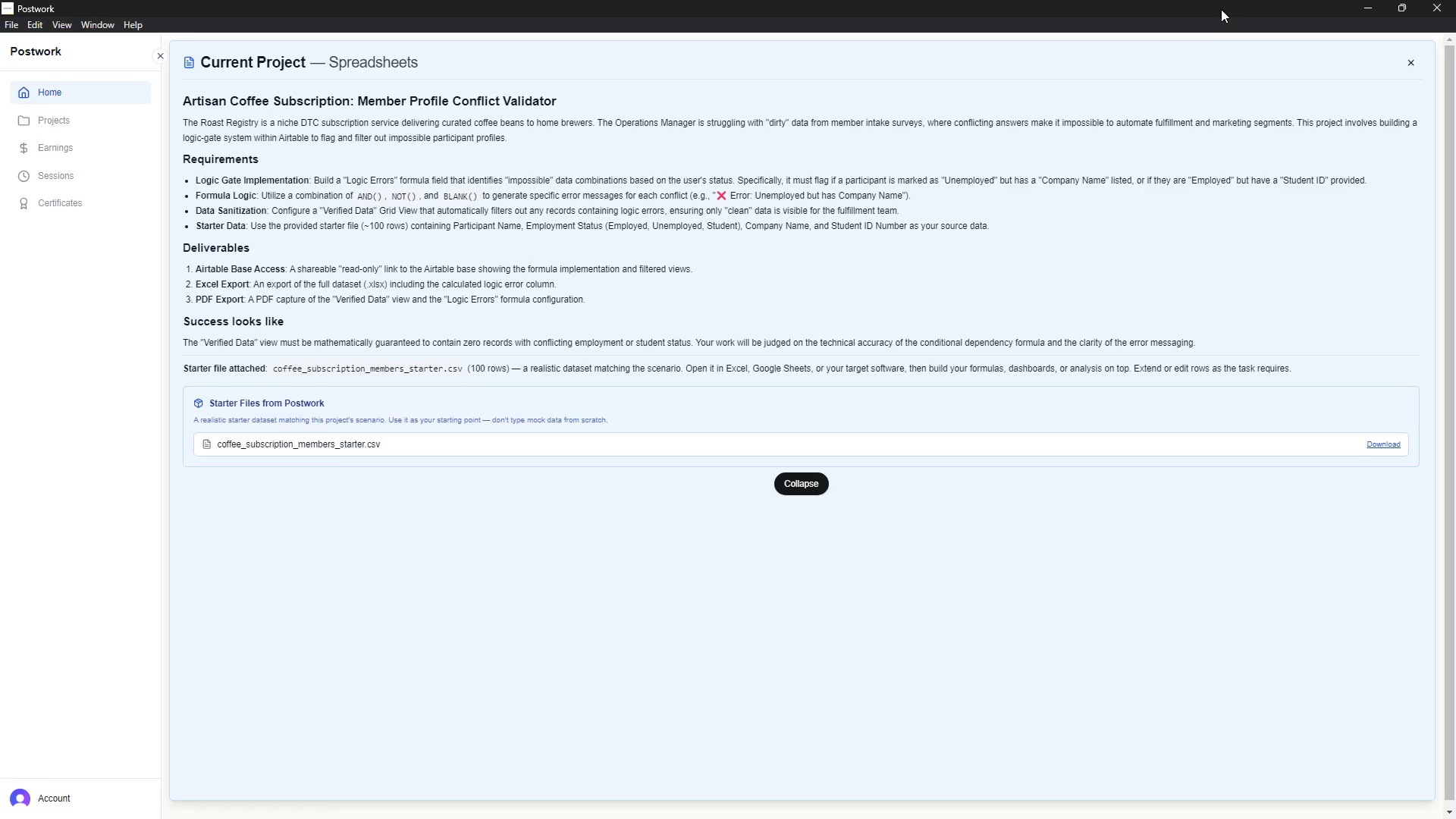 
left_click([1361, 7])
 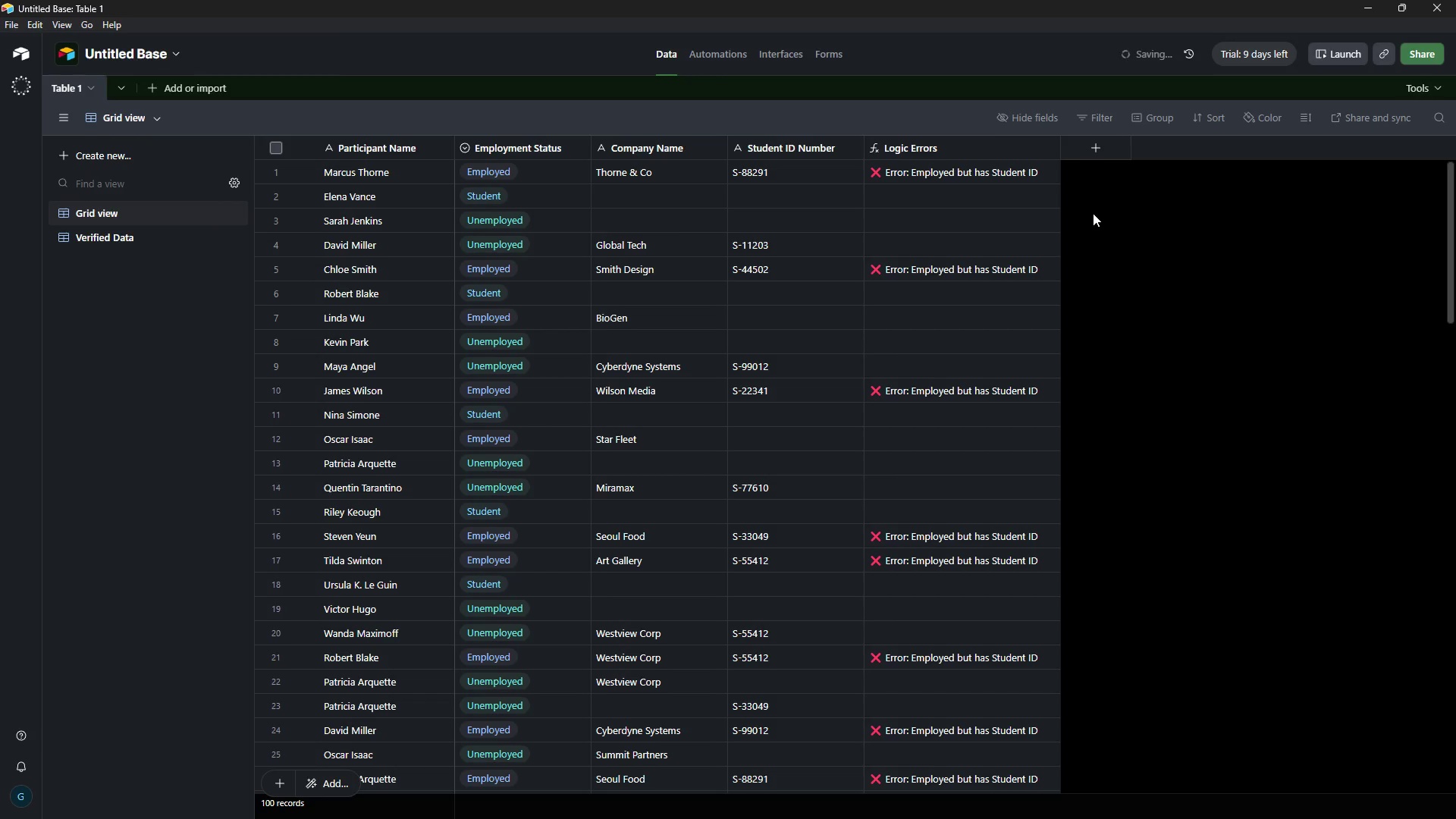 
mouse_move([1144, 152])
 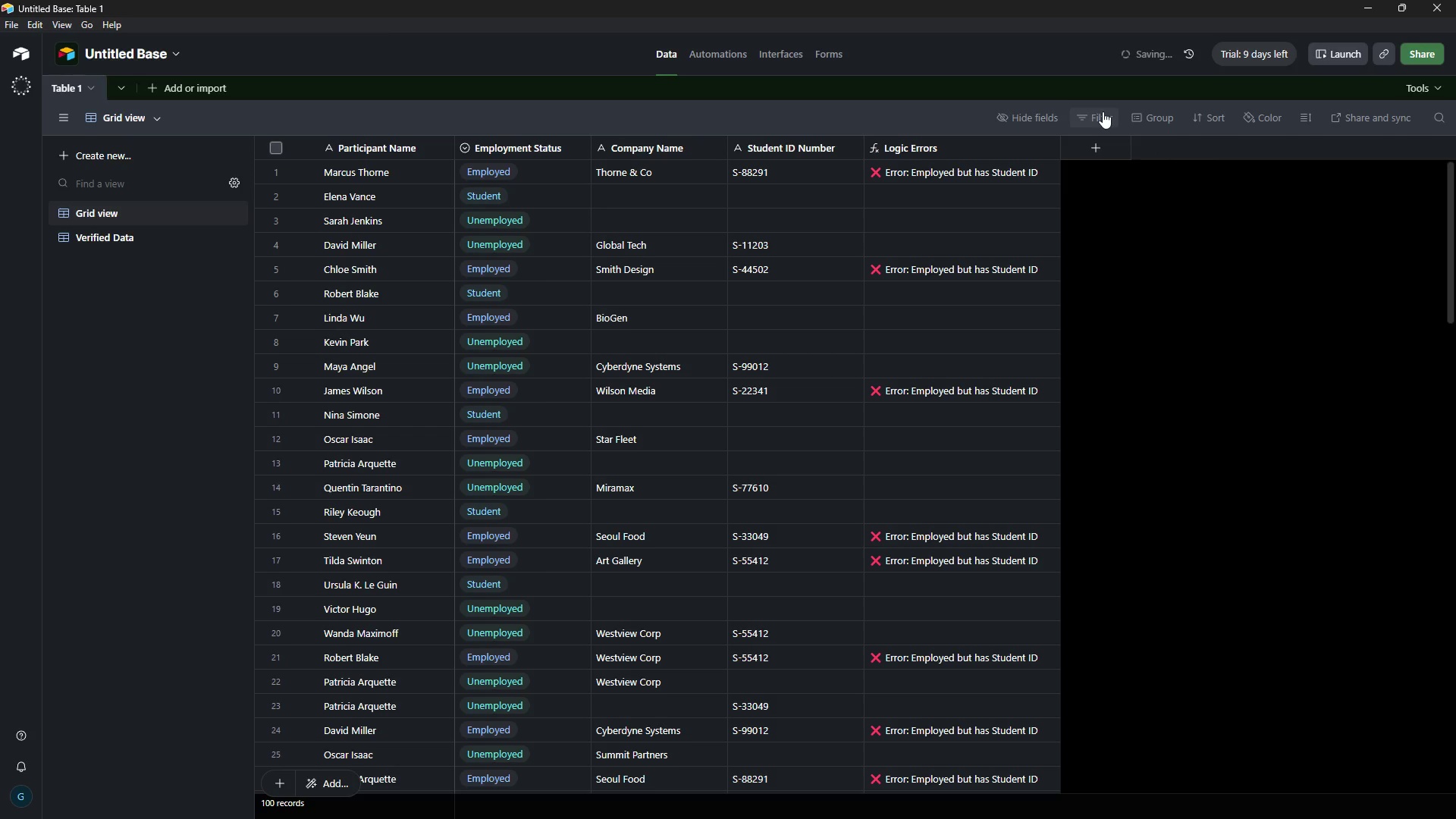 
wait(118.45)
 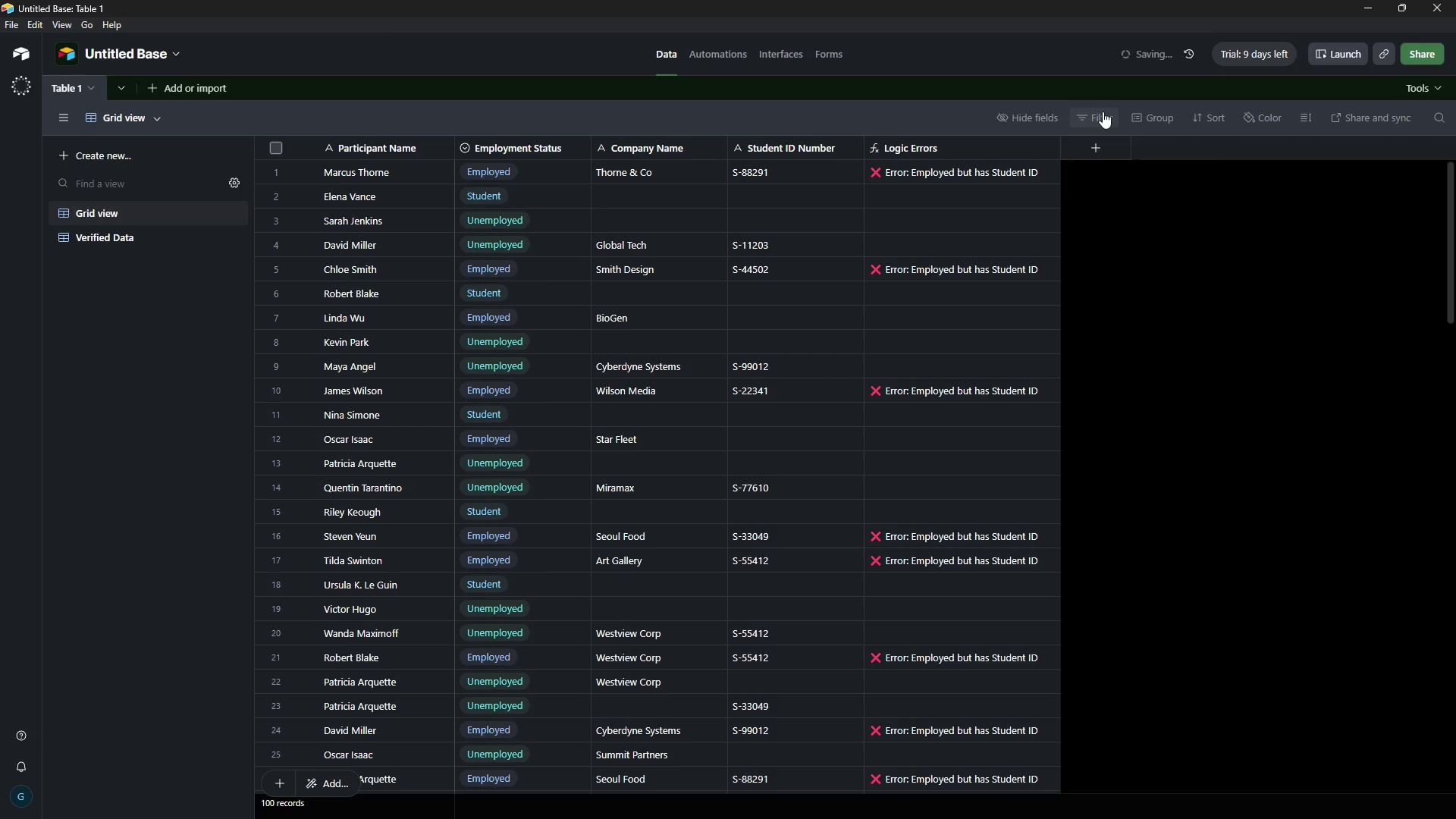 
left_click([1050, 152])
 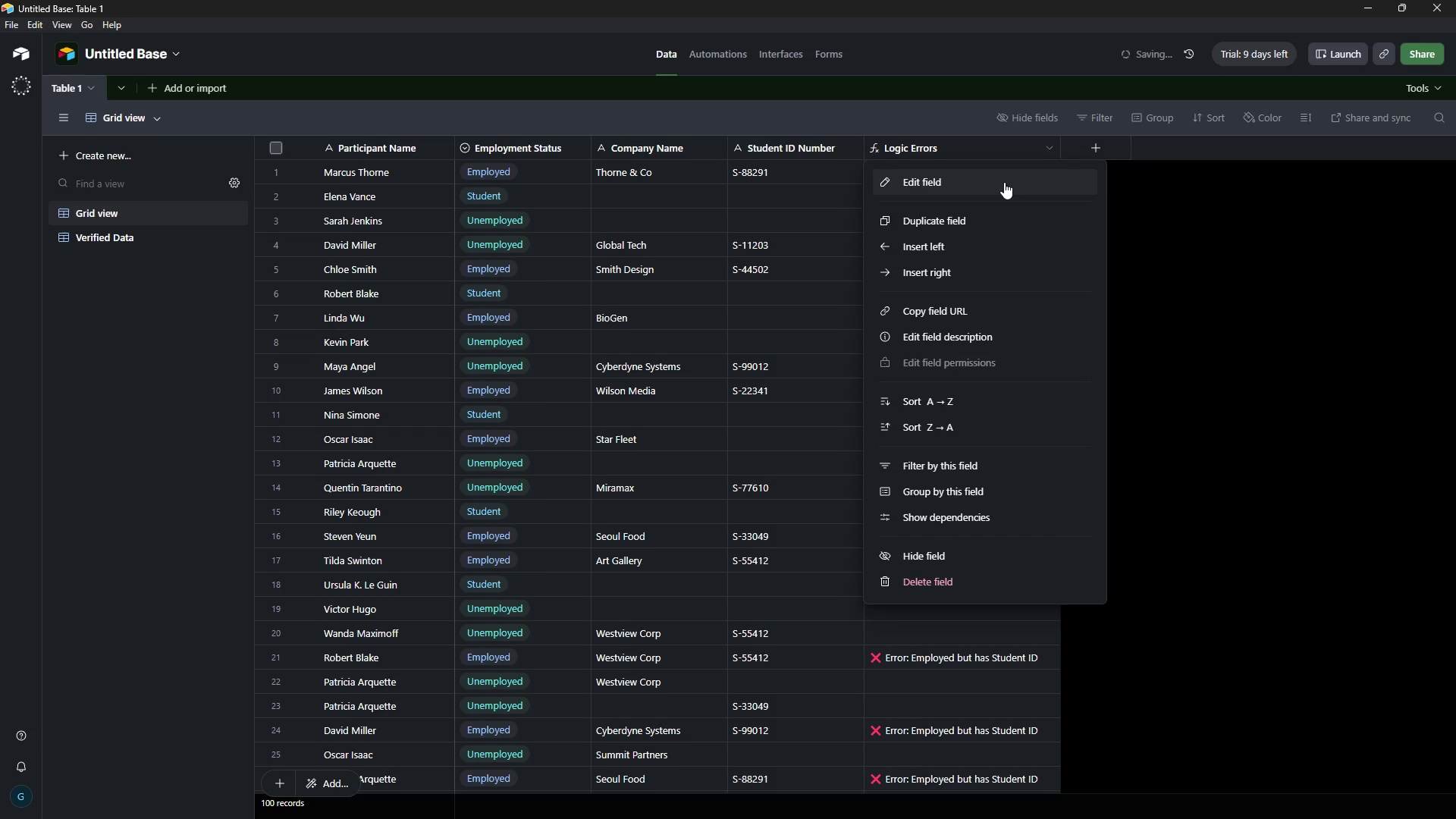 
left_click([1004, 182])
 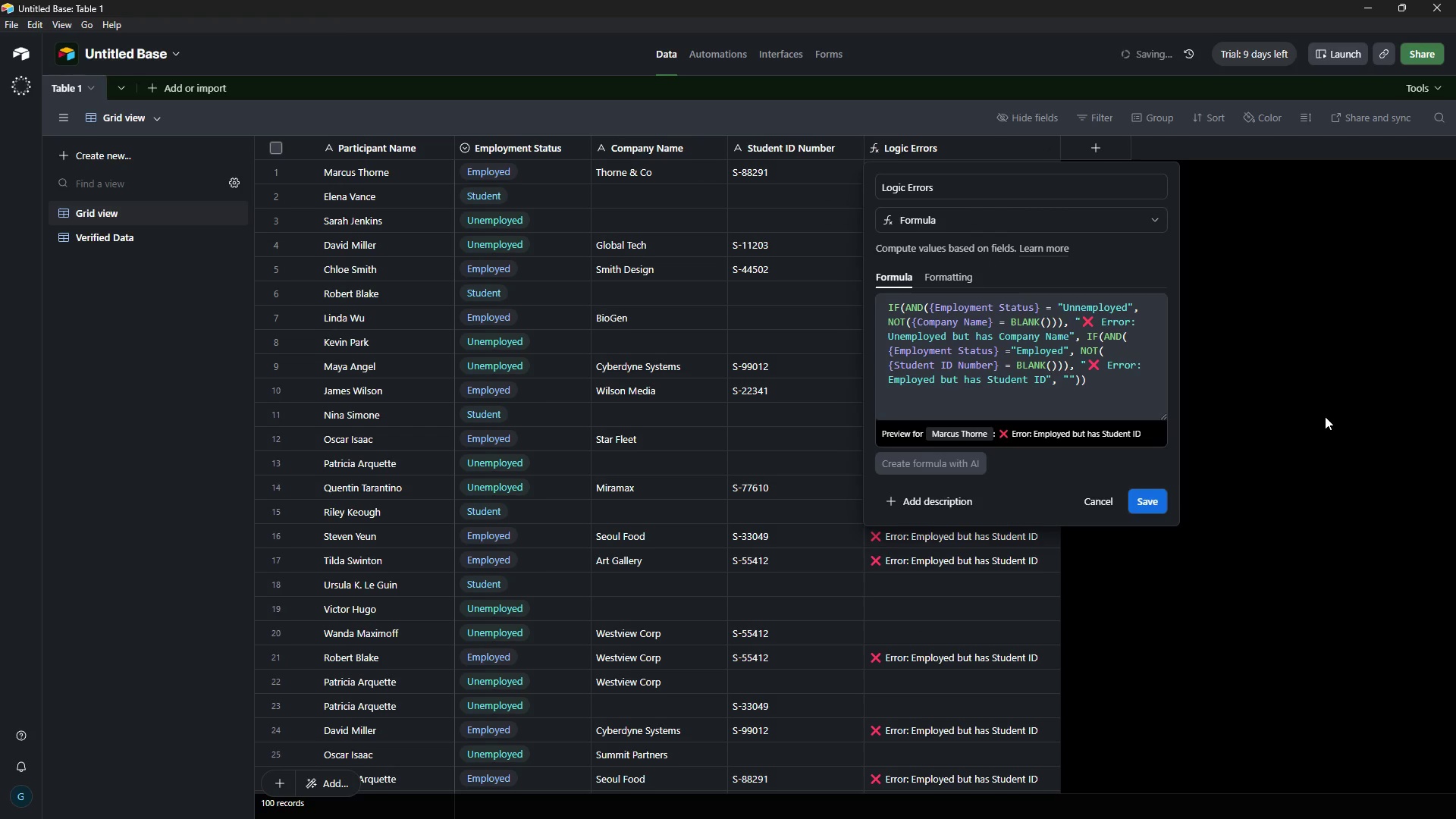 
key(Control+P)
 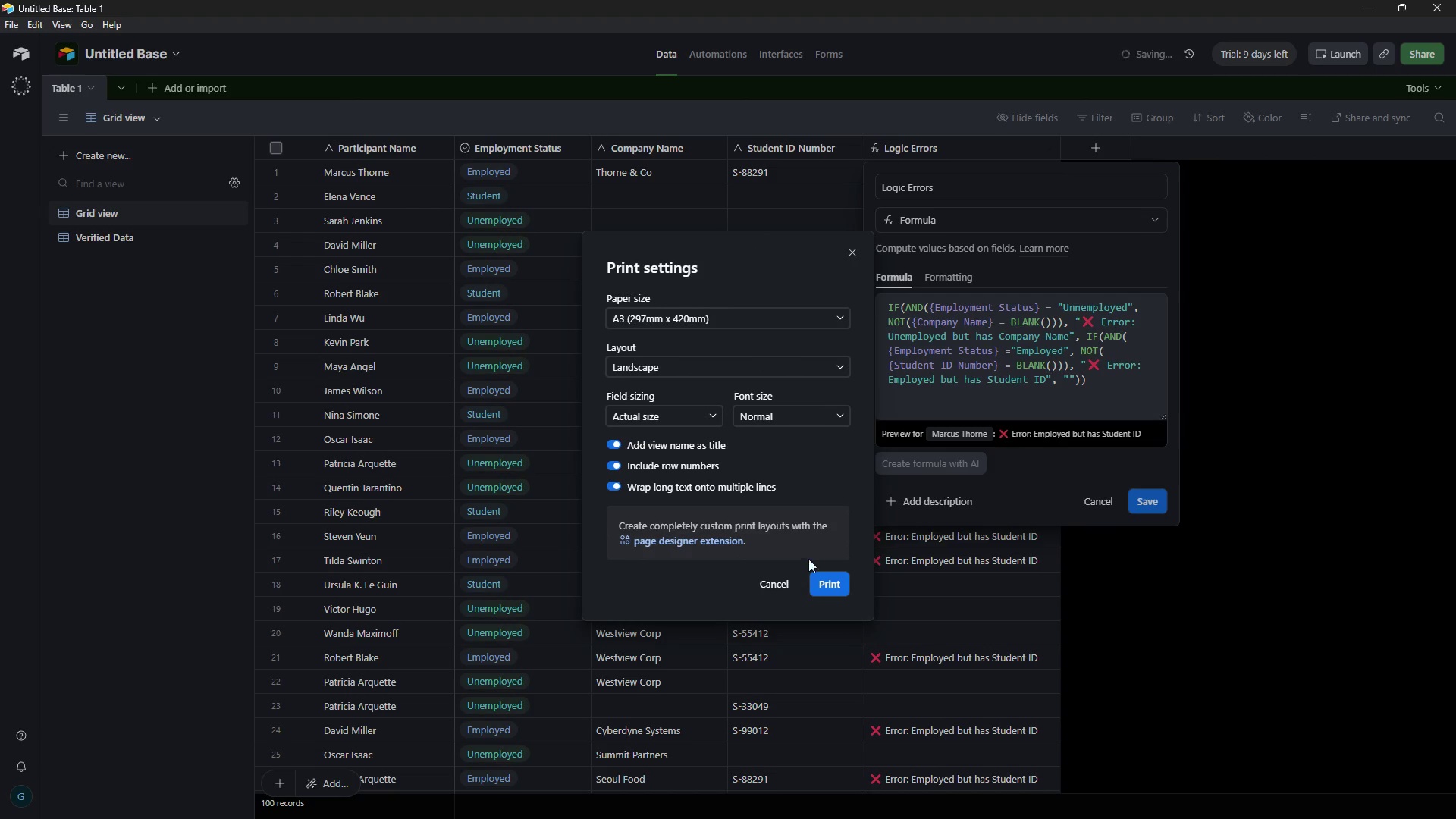 
left_click([824, 582])
 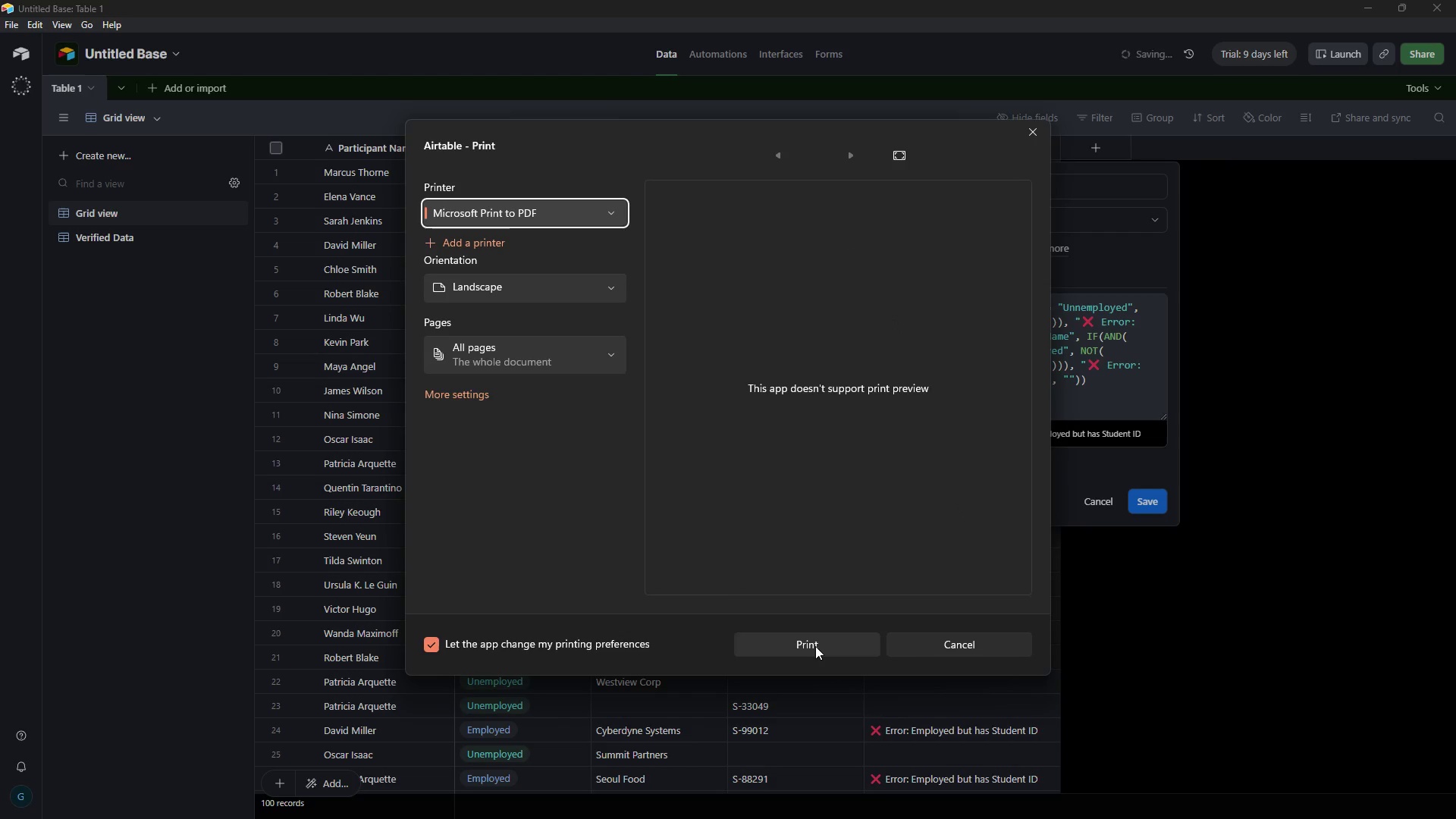 
wait(13.5)
 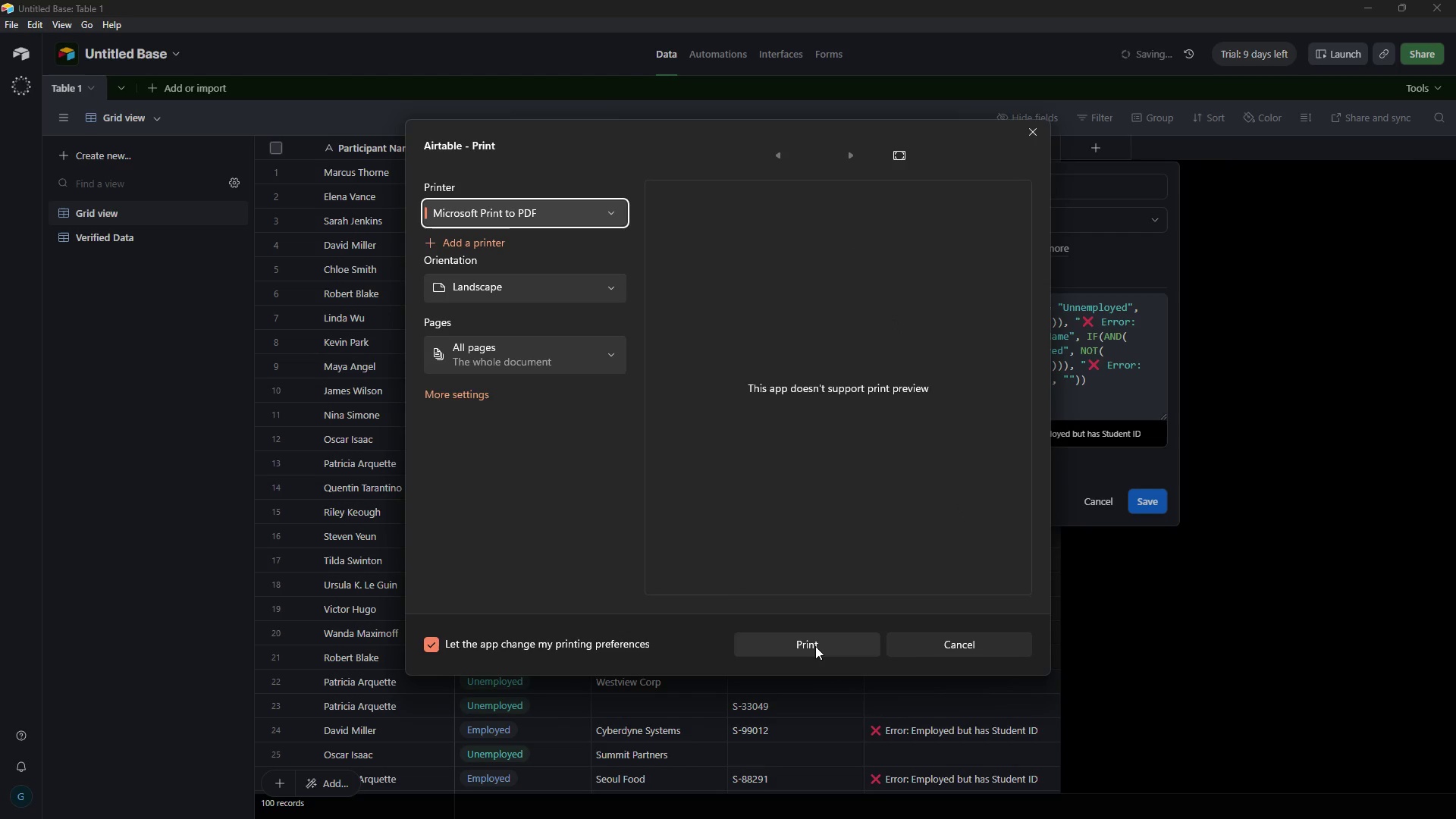 
left_click([828, 642])
 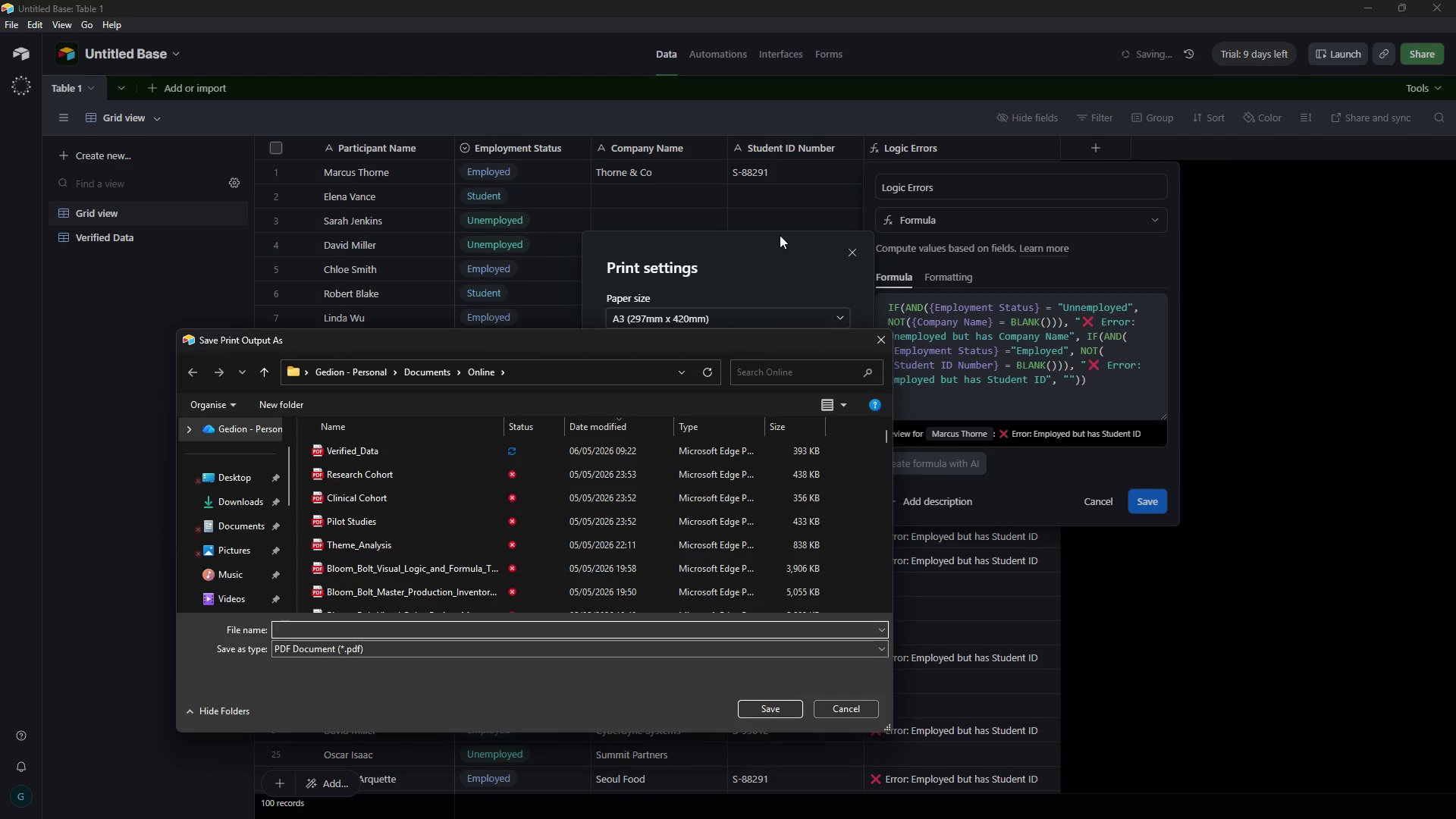 
wait(9.64)
 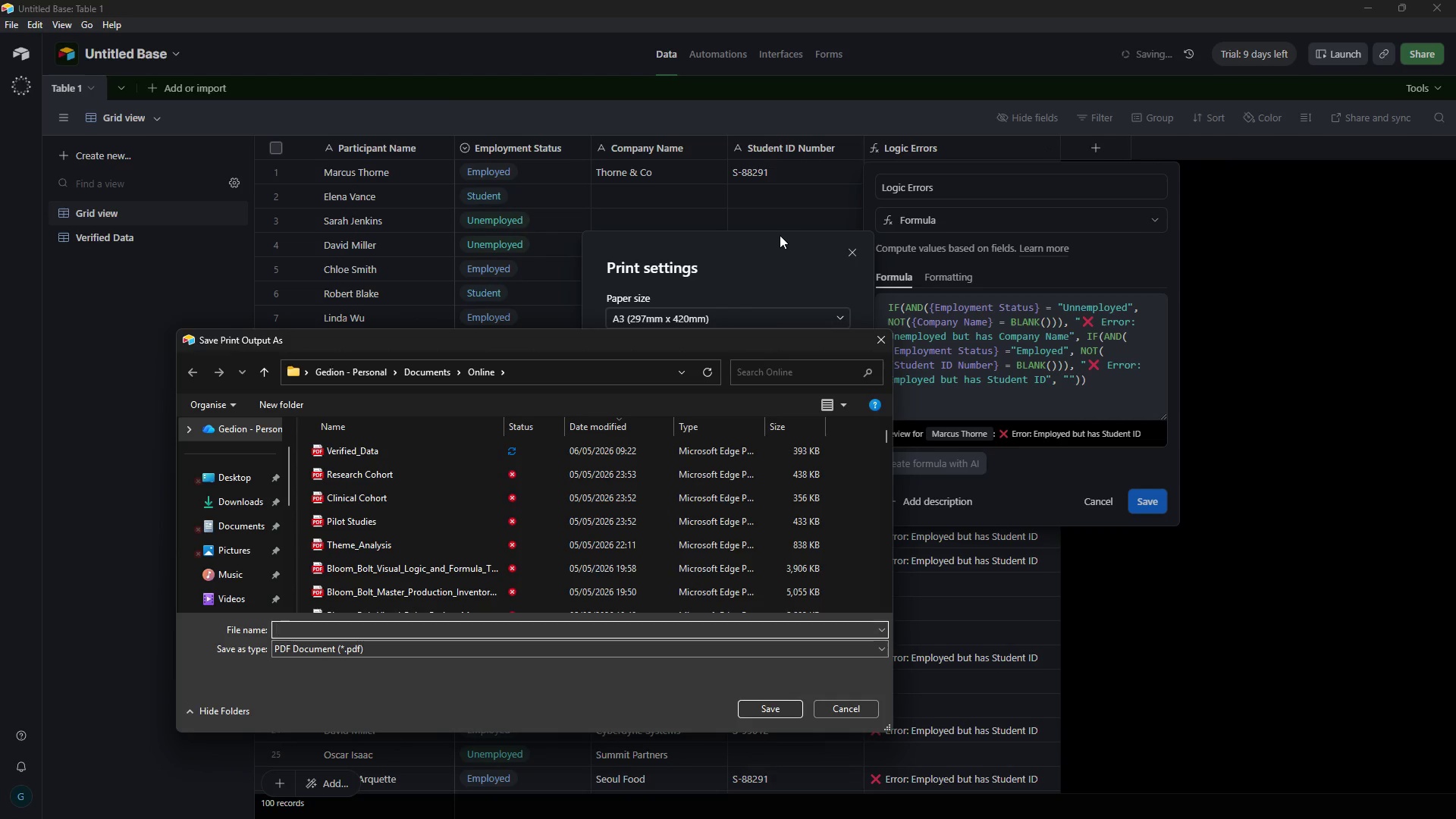 
key(CapsLock)
 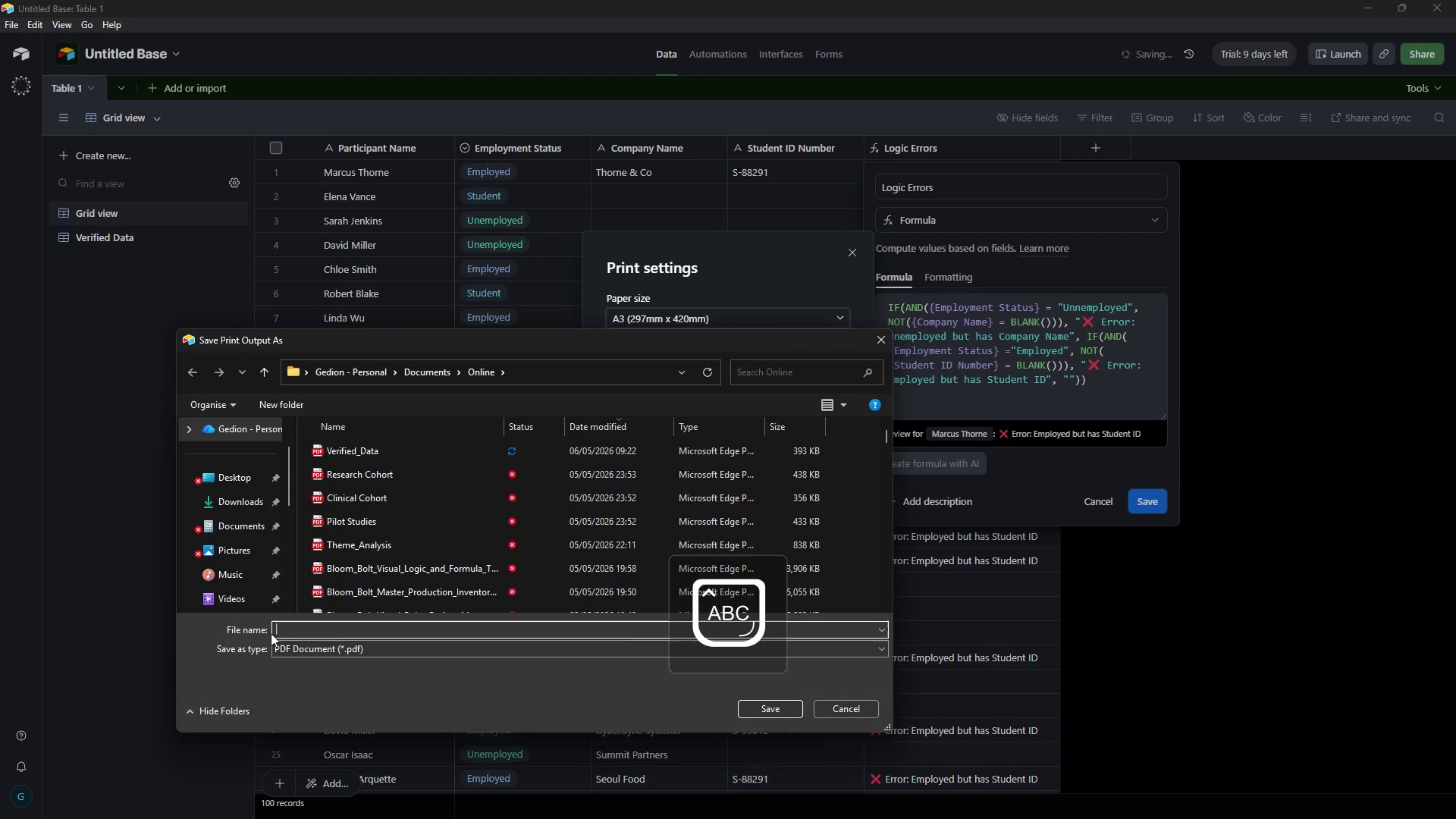 
key(F)
 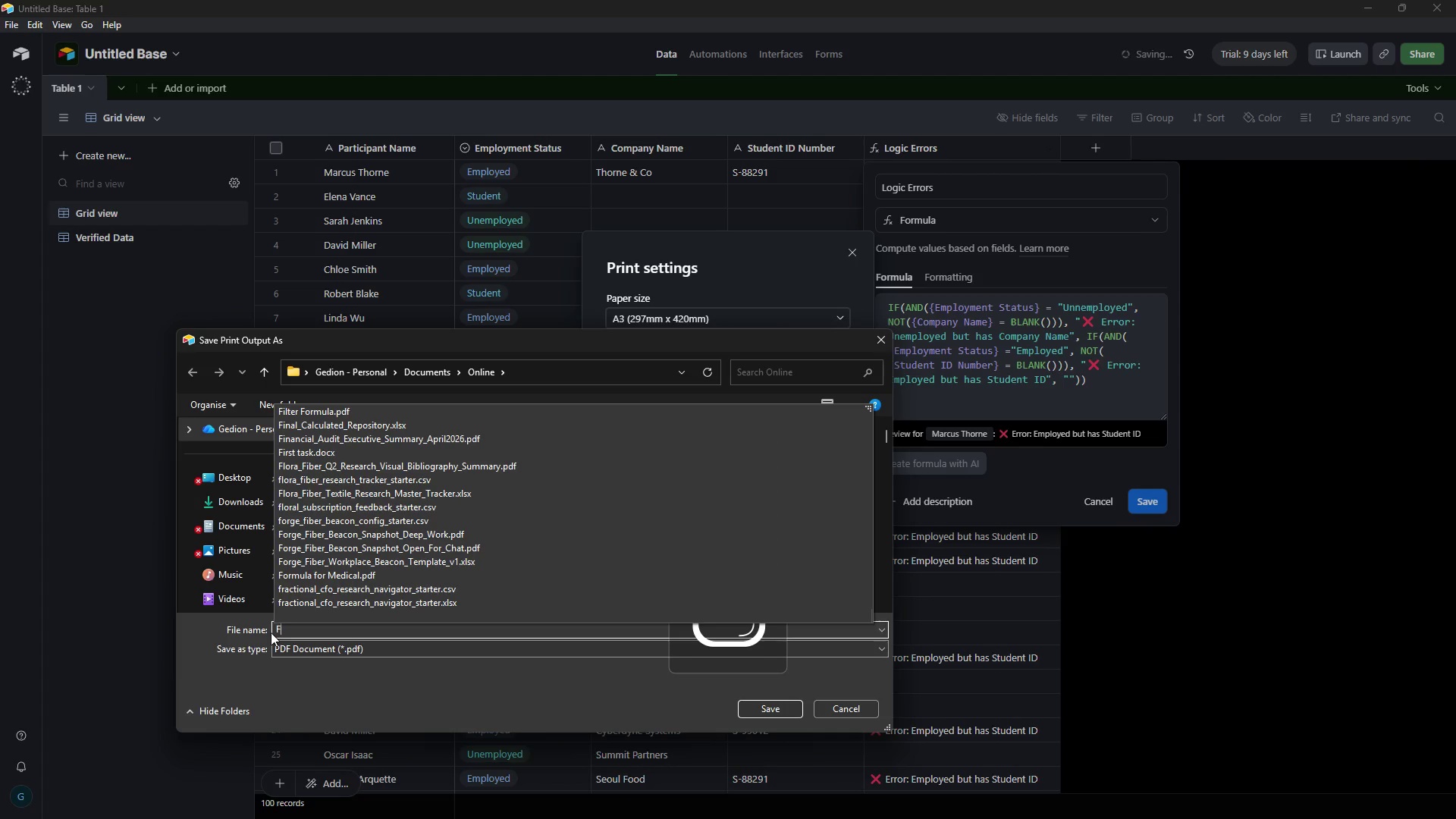 
key(CapsLock)
 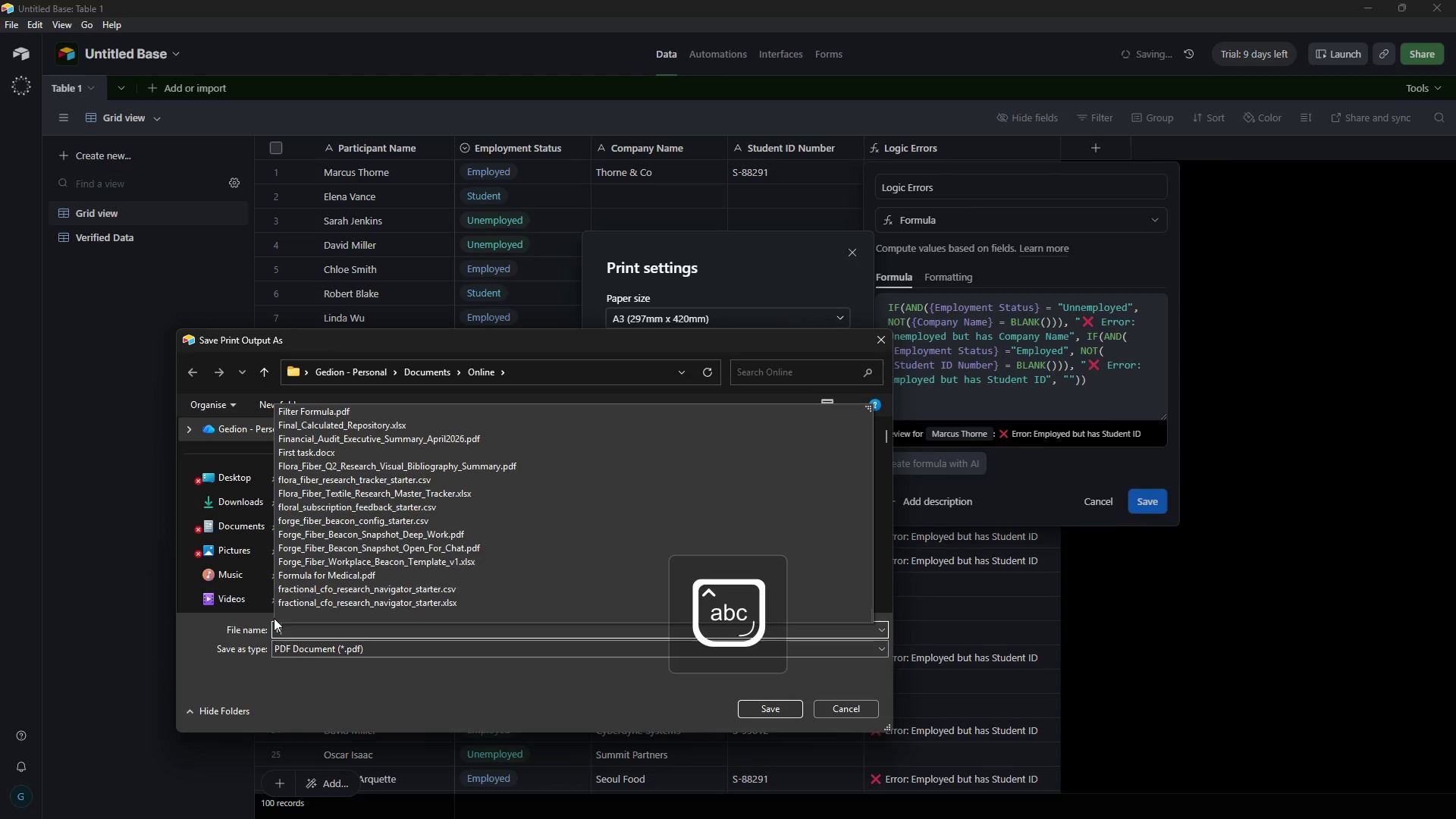 
type(ormul)
 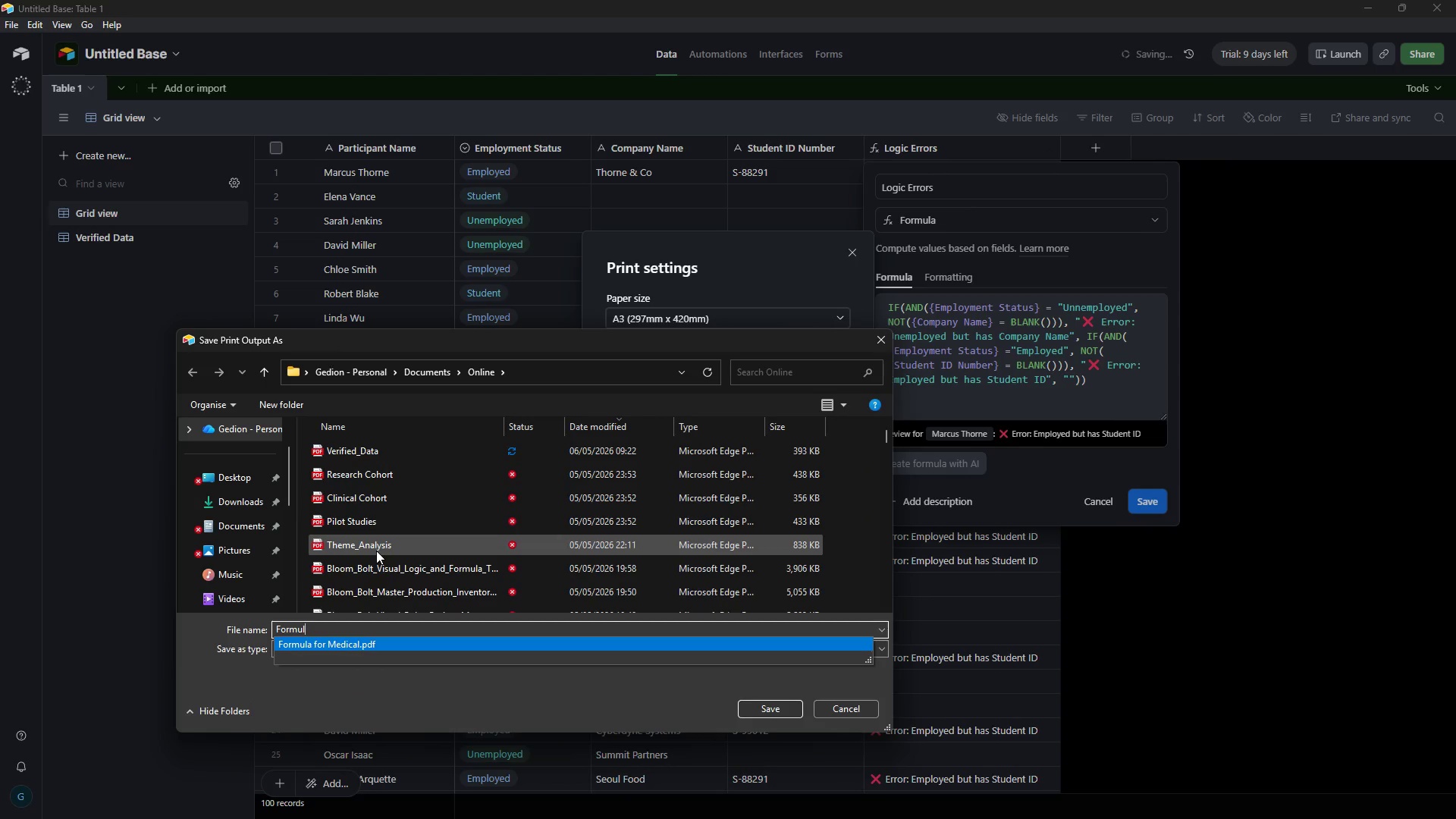 
key(A)
 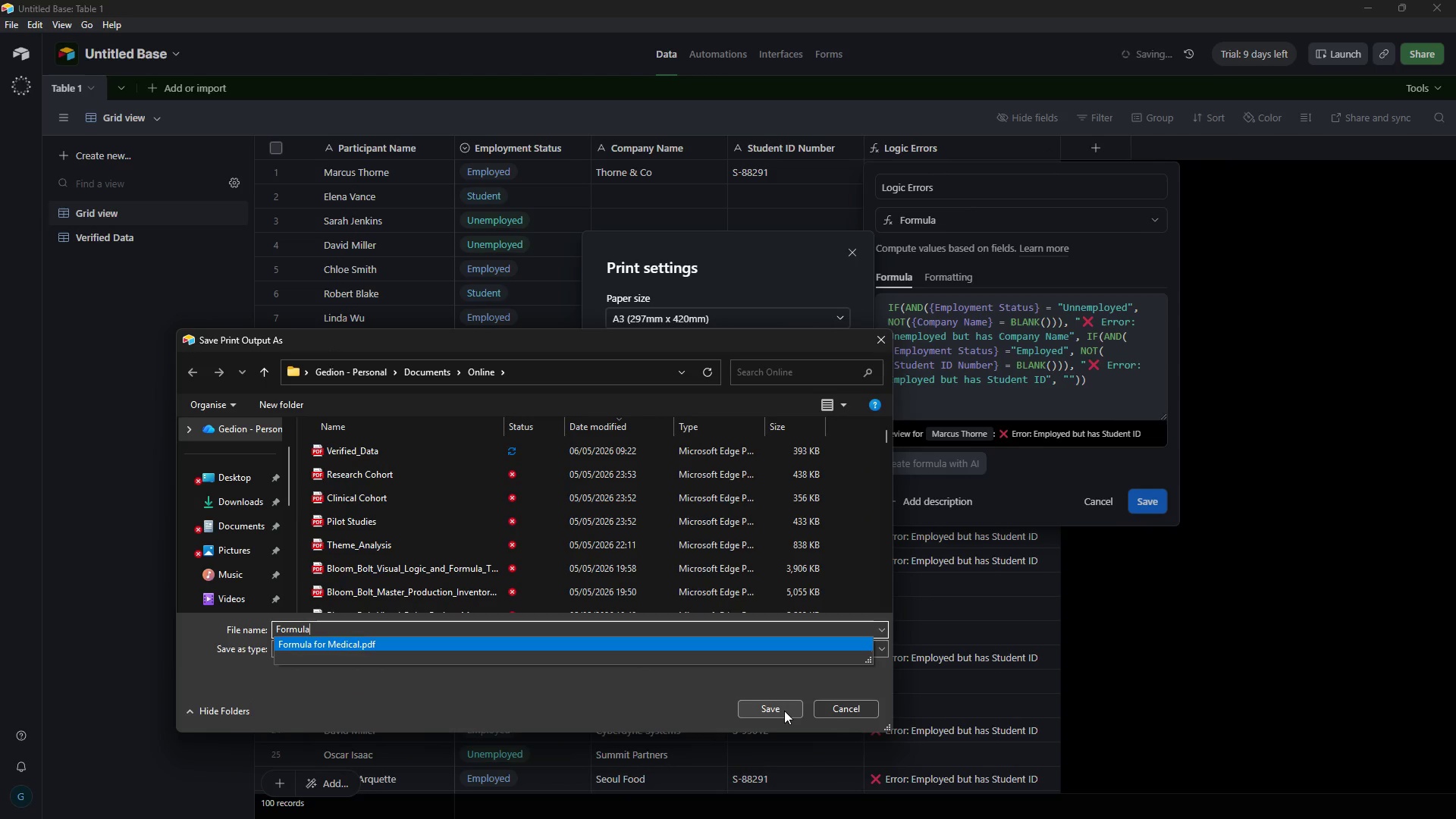 
left_click([784, 711])
 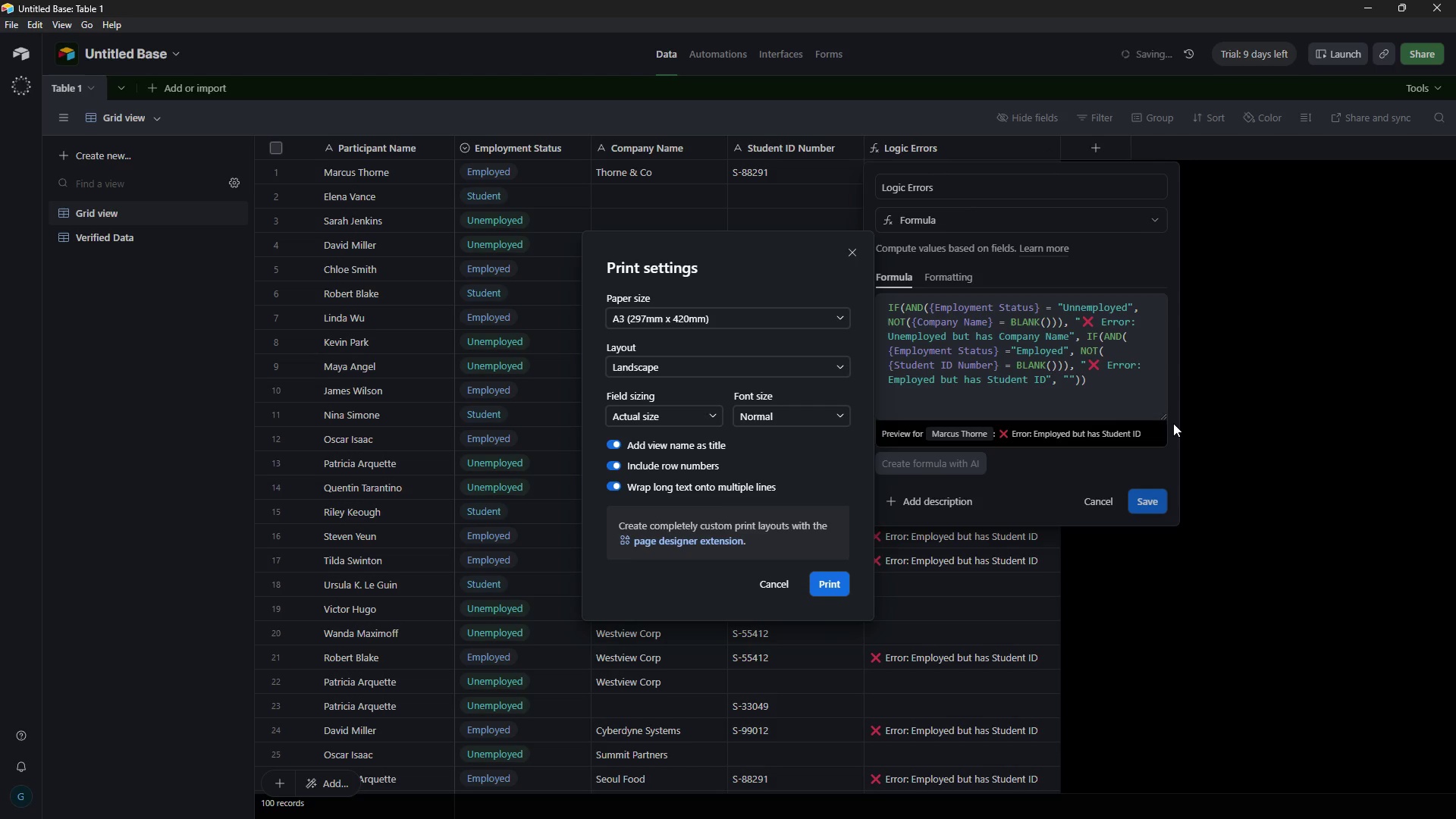 
wait(48.88)
 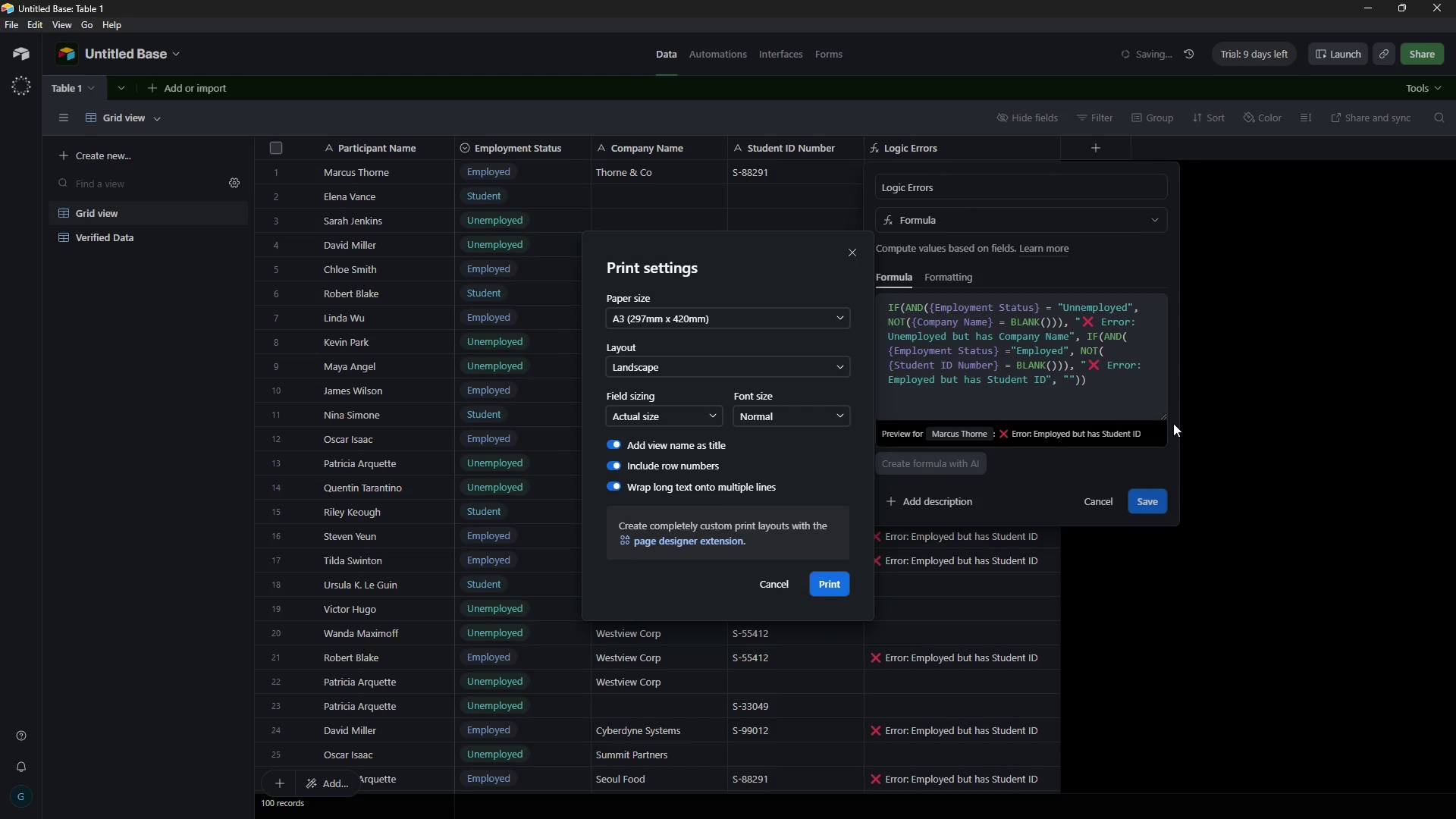 
left_click([1091, 507])
 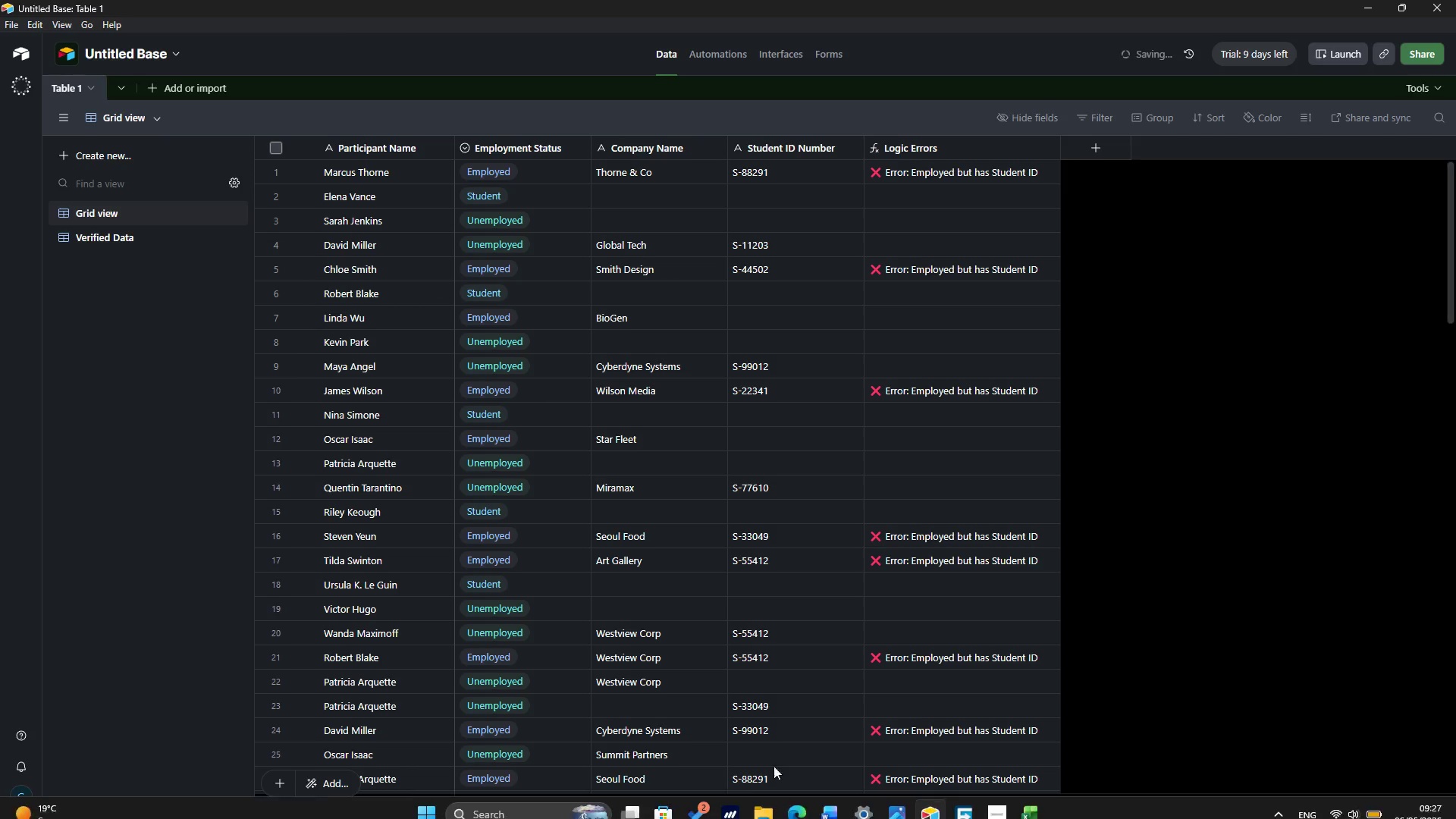 
wait(12.19)
 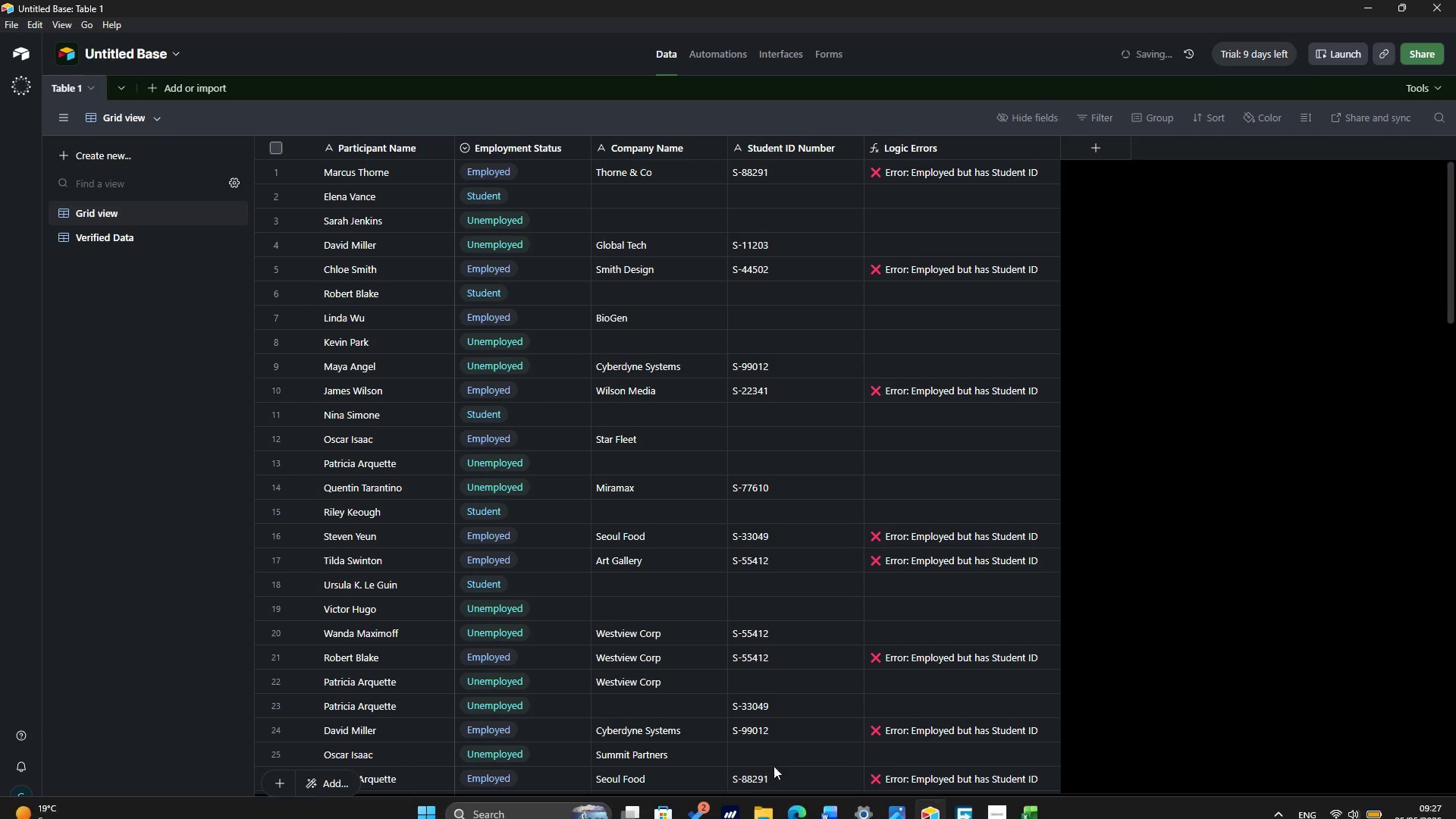 
left_click([996, 800])